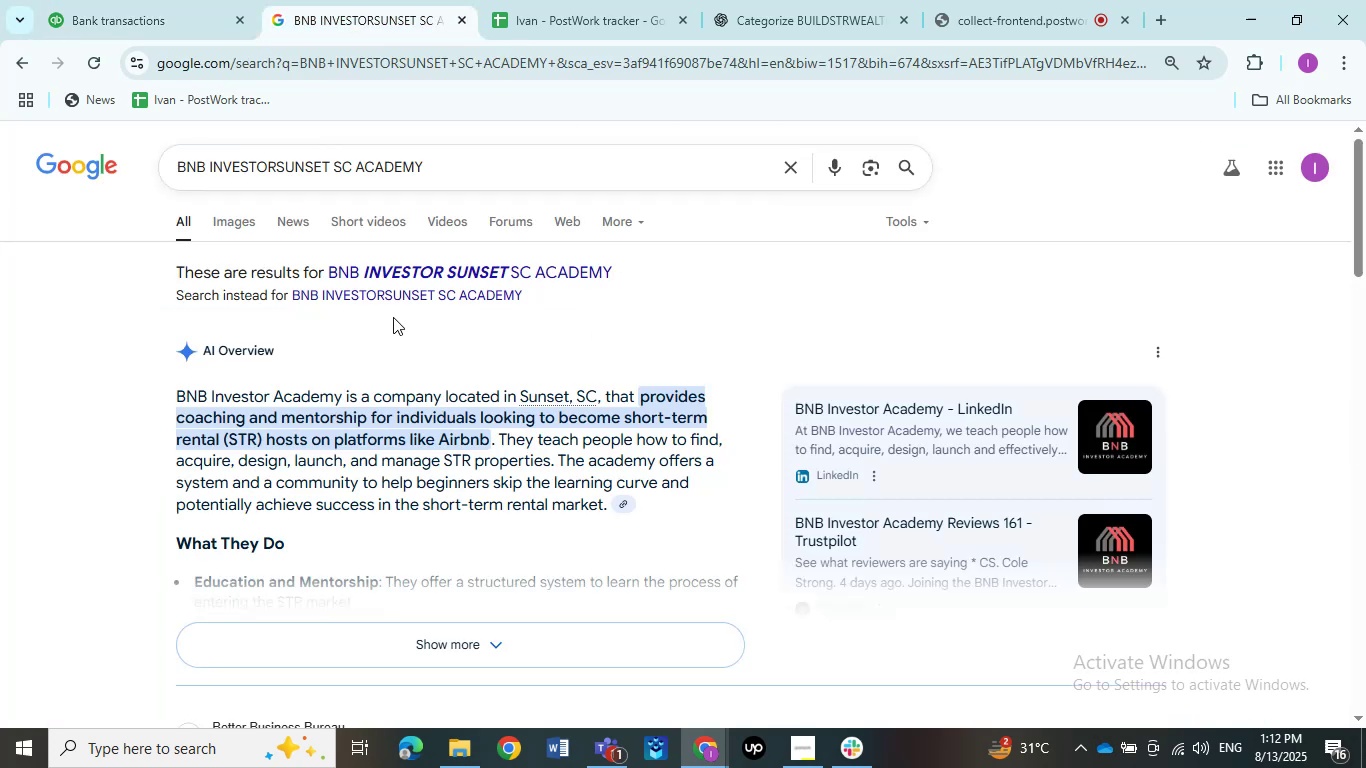 
scroll: coordinate [473, 436], scroll_direction: down, amount: 2.0
 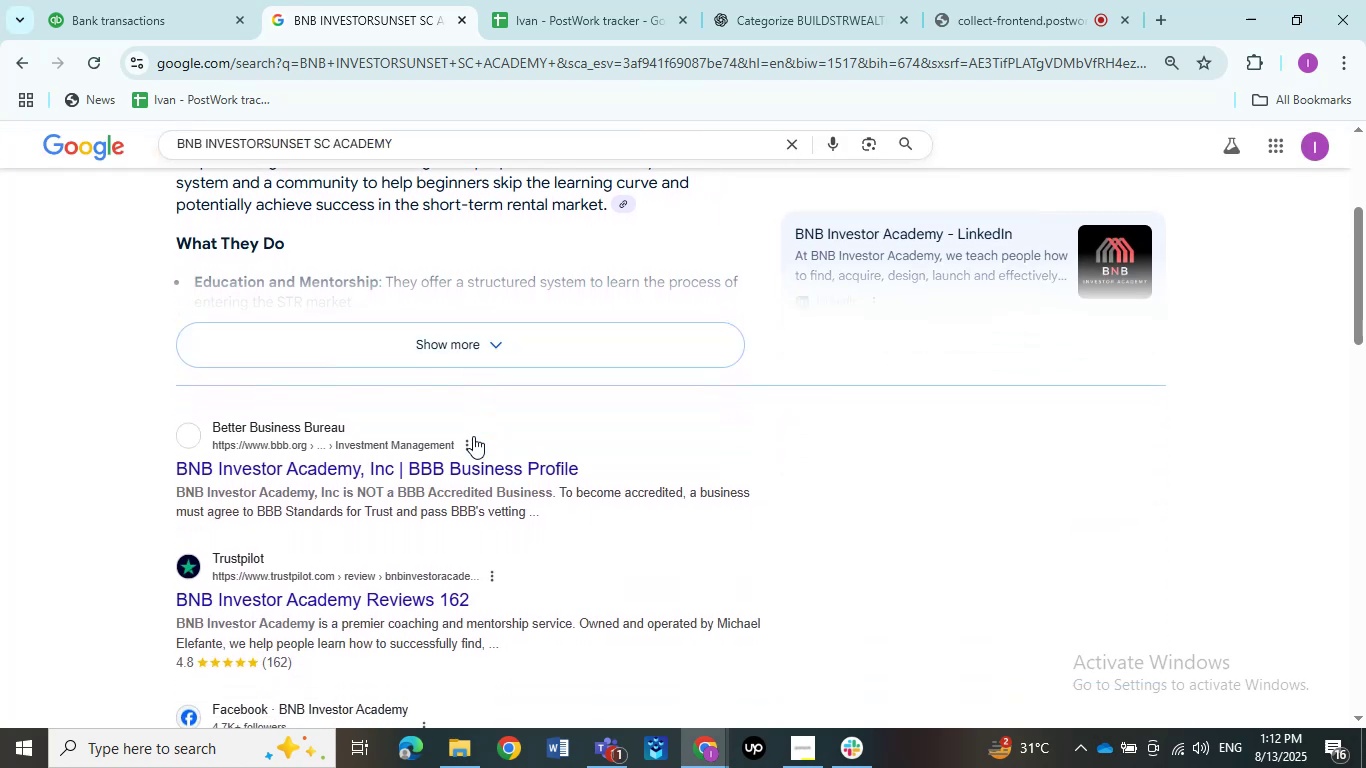 
scroll: coordinate [473, 436], scroll_direction: up, amount: 6.0
 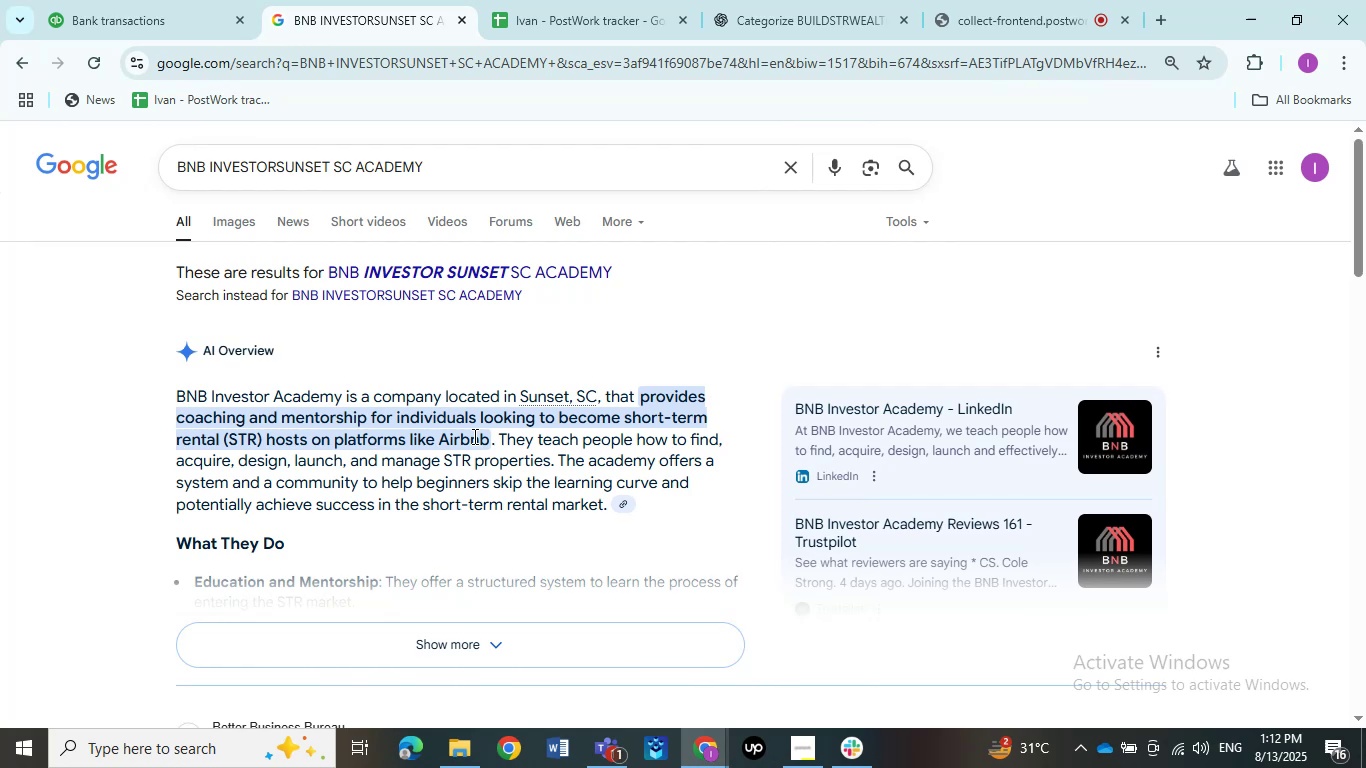 
wait(11.95)
 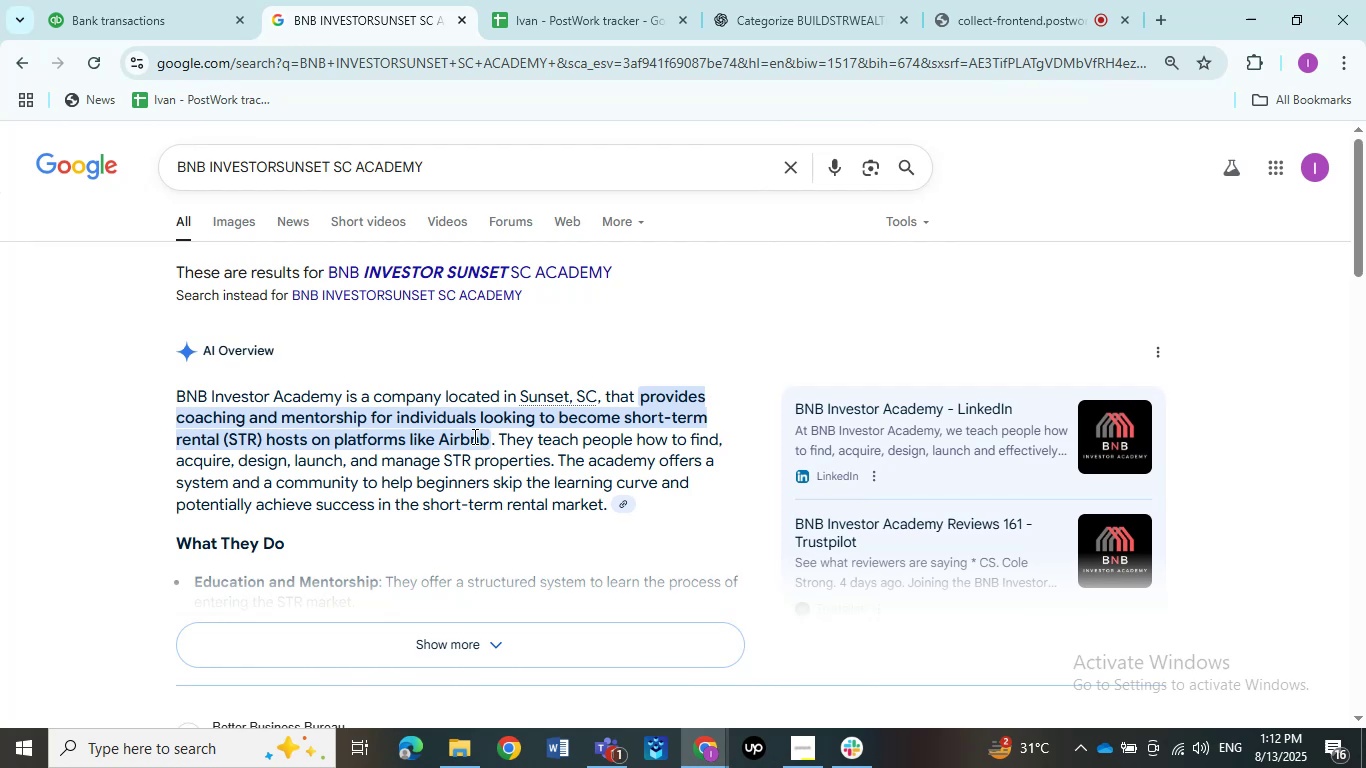 
scroll: coordinate [353, 401], scroll_direction: up, amount: 4.0
 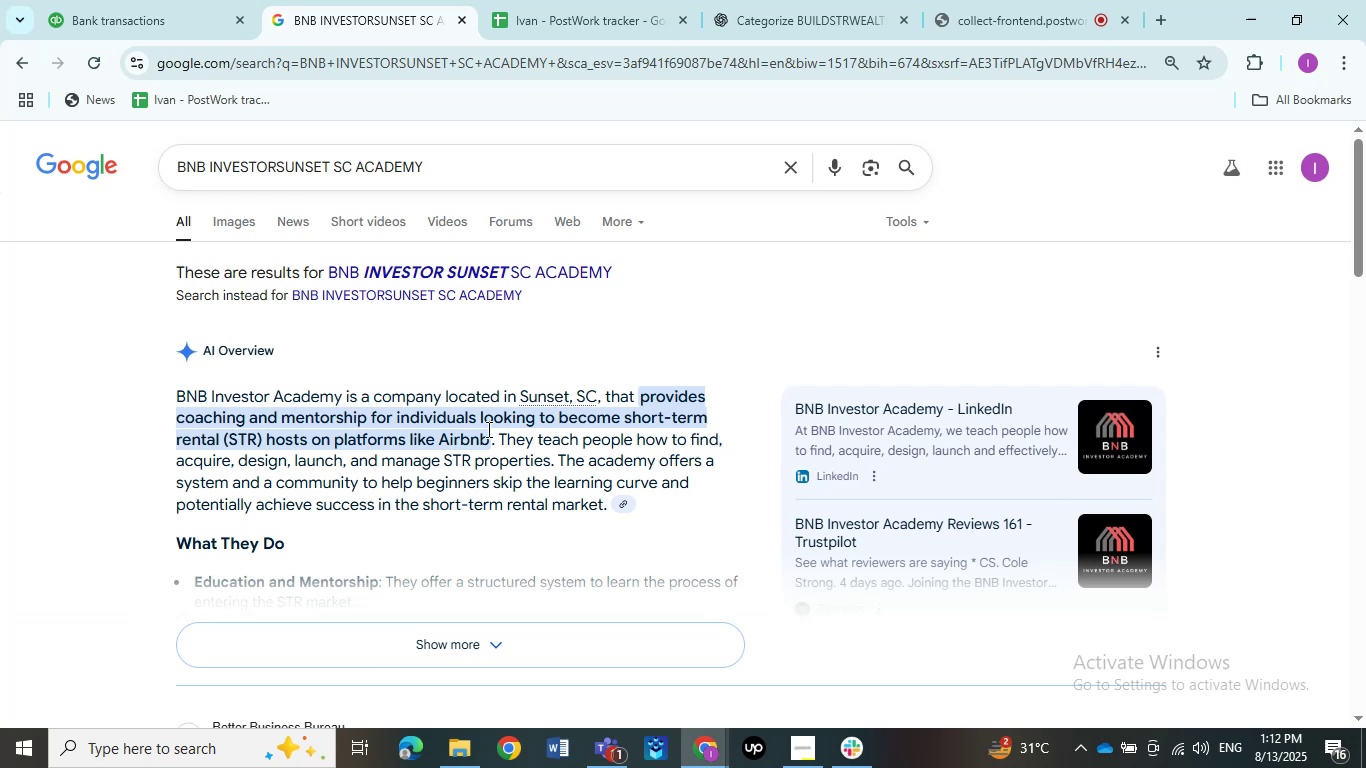 
scroll: coordinate [443, 414], scroll_direction: down, amount: 2.0
 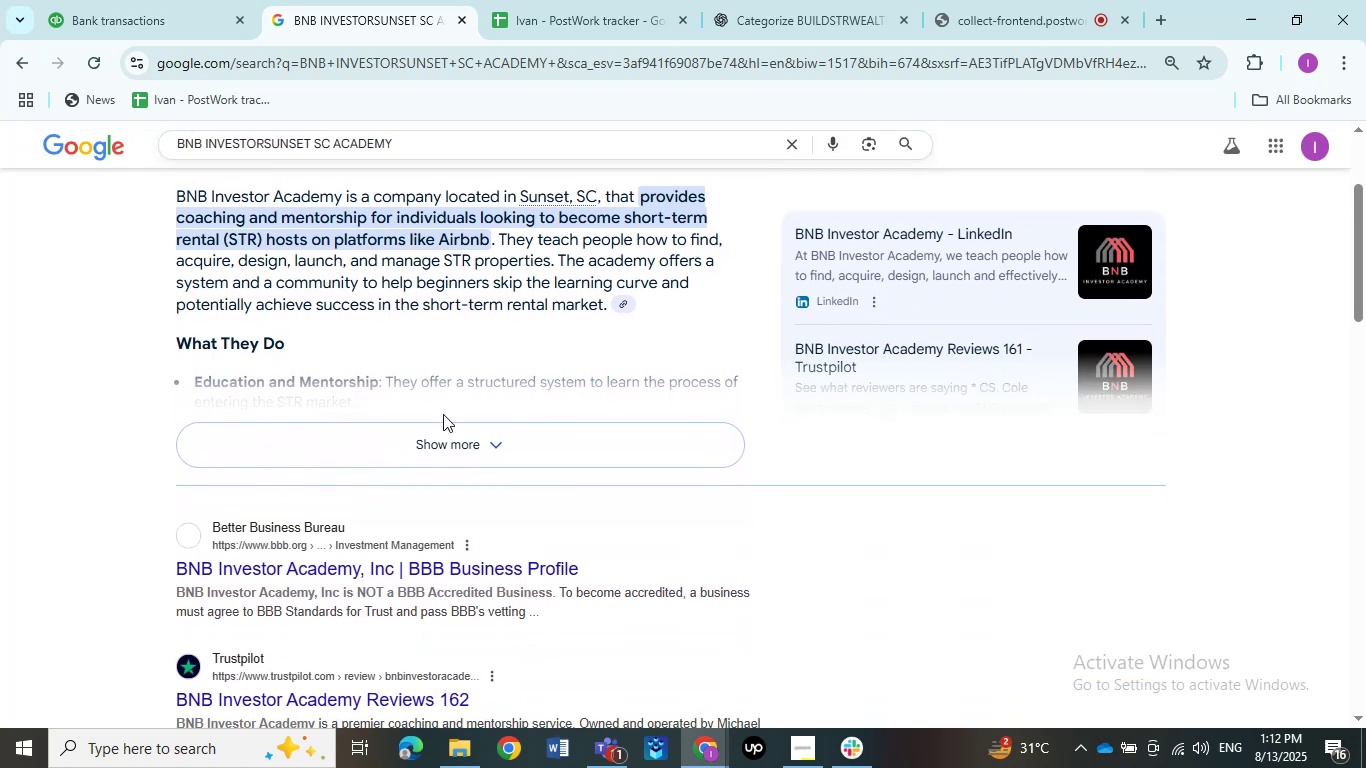 
scroll: coordinate [443, 414], scroll_direction: up, amount: 4.0
 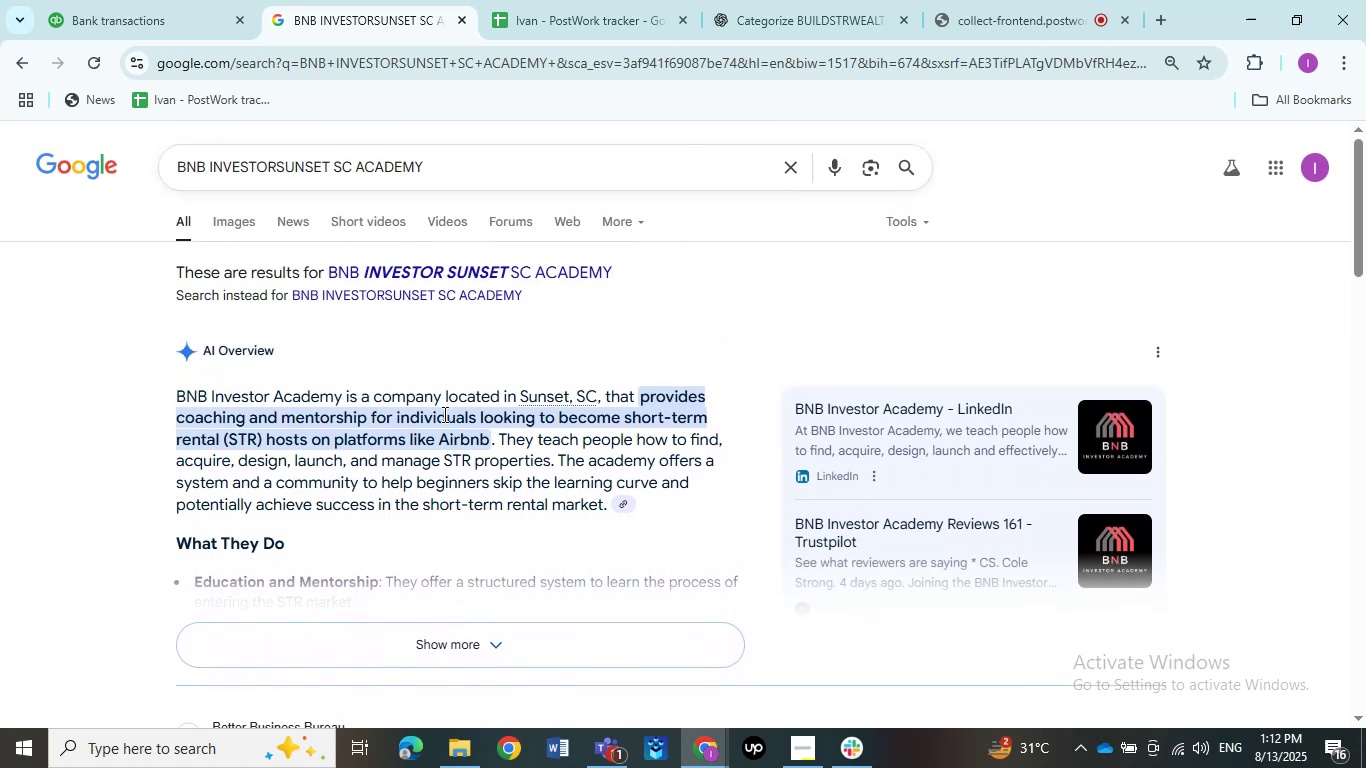 
wait(8.09)
 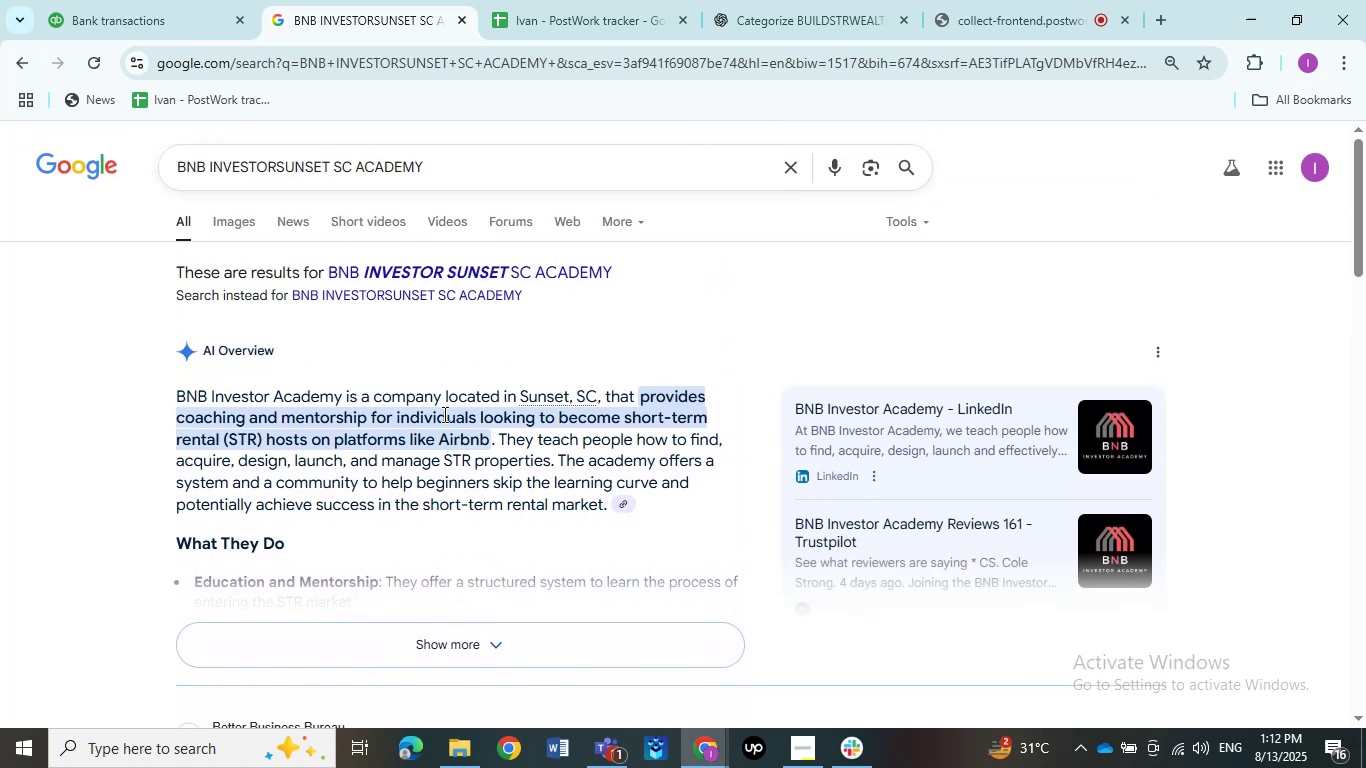 
left_click([166, 19])
 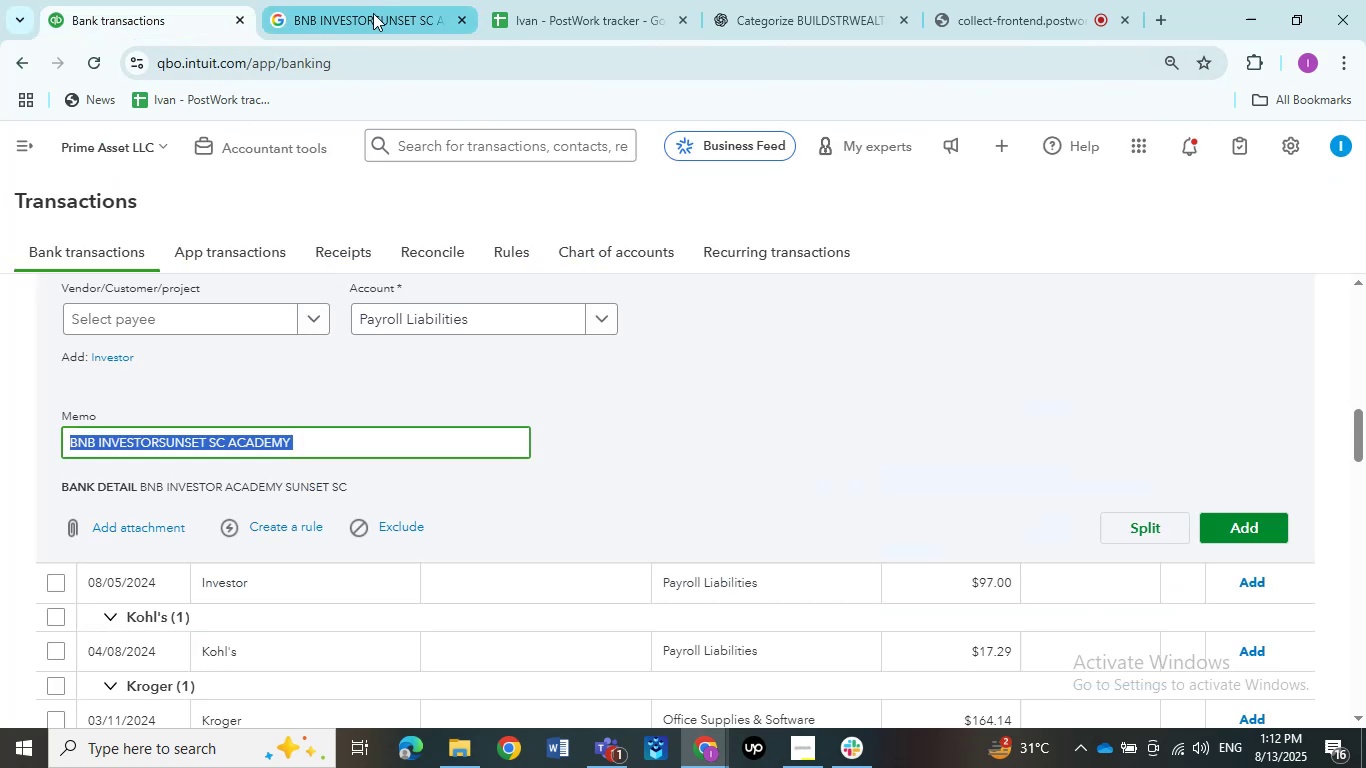 
left_click([373, 13])
 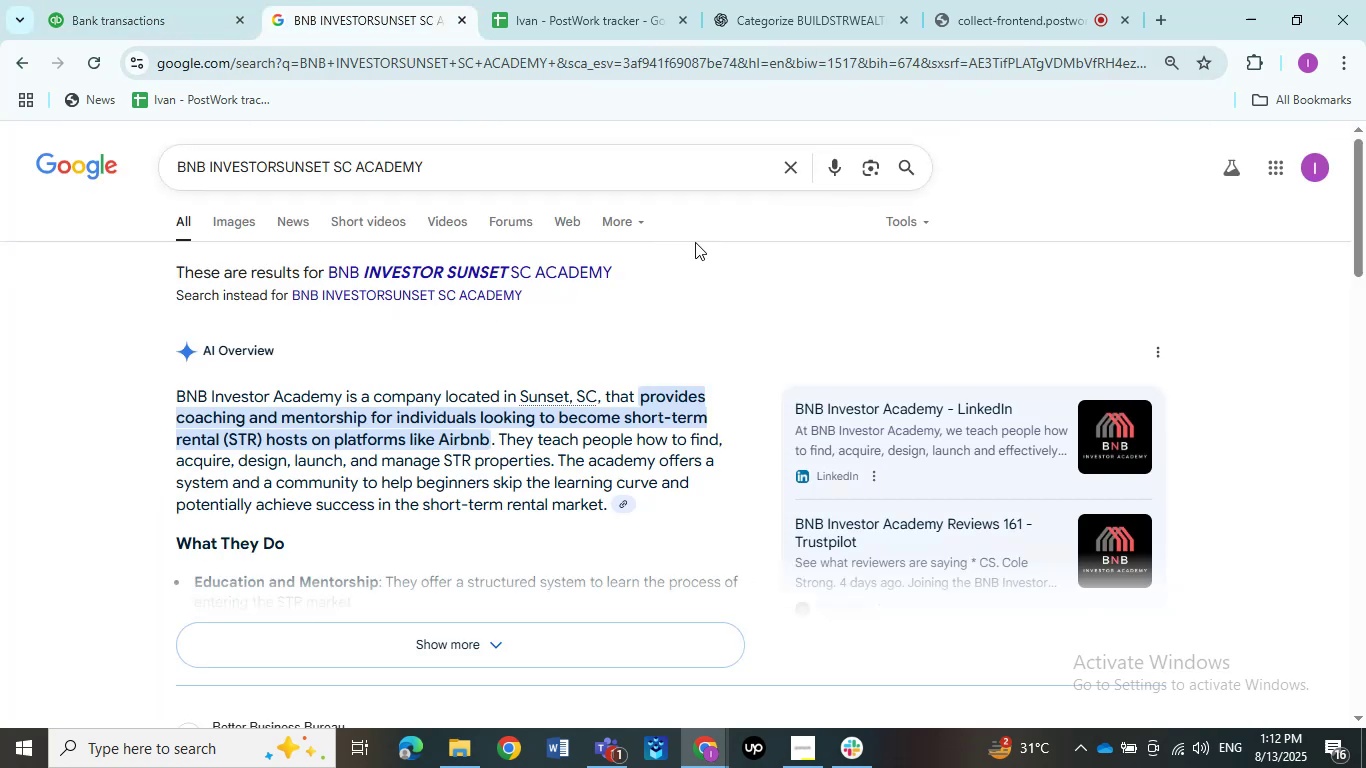 
scroll: coordinate [635, 365], scroll_direction: up, amount: 2.0
 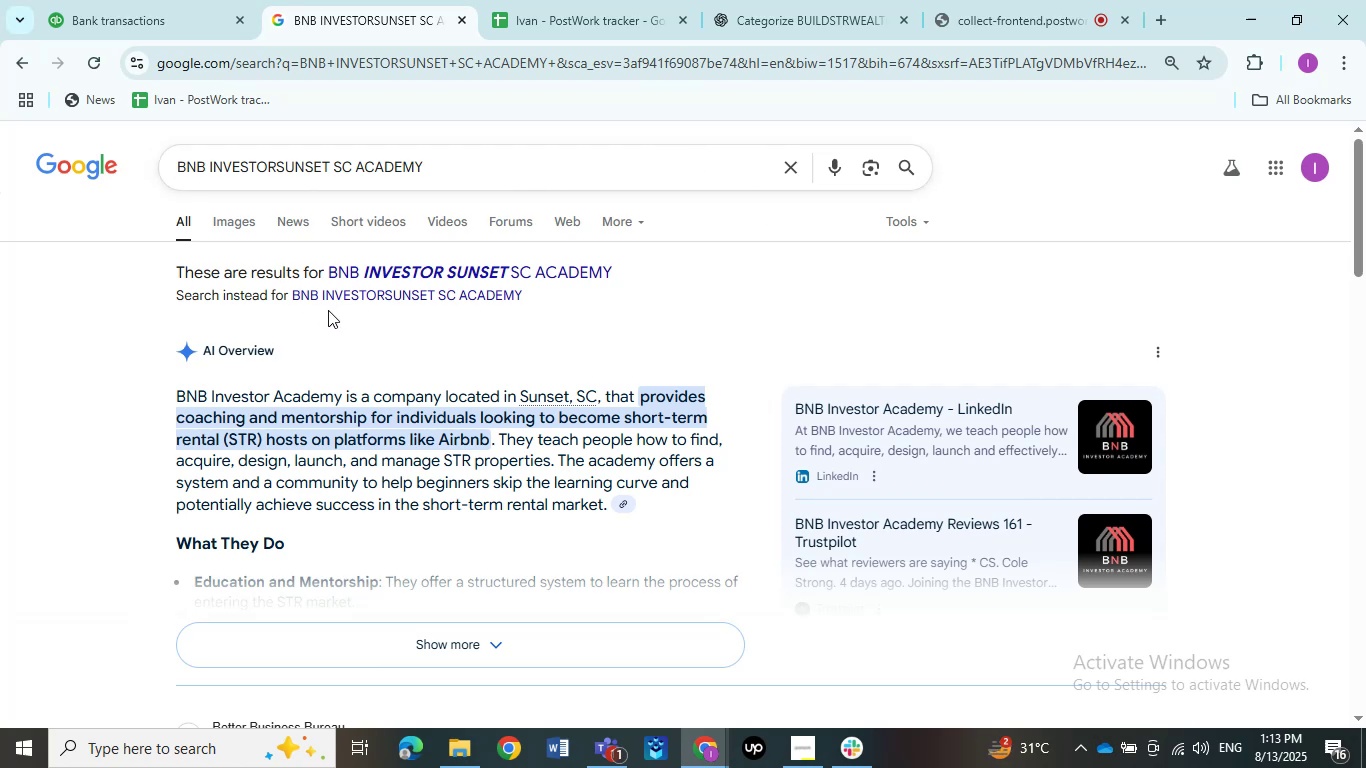 
wait(23.74)
 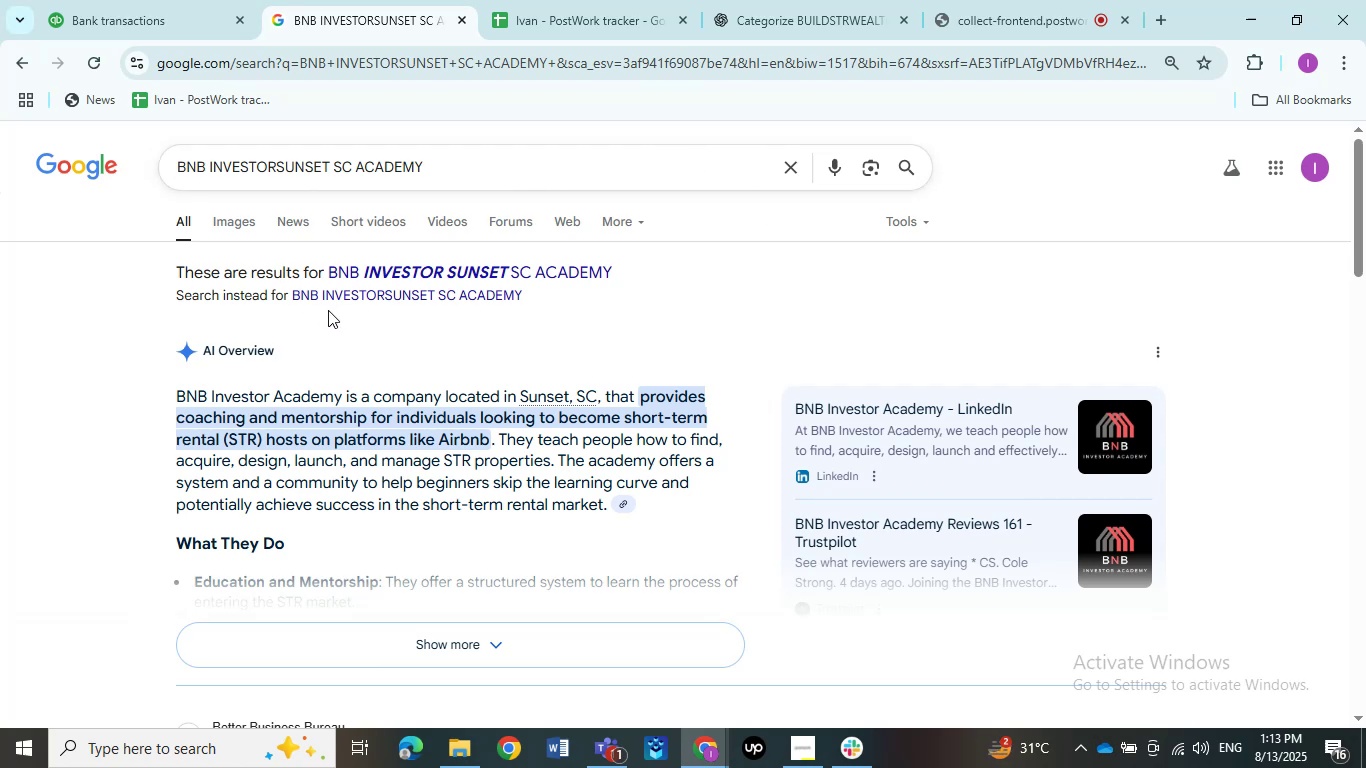 
left_click_drag(start_coordinate=[187, 417], to_coordinate=[714, 511])
 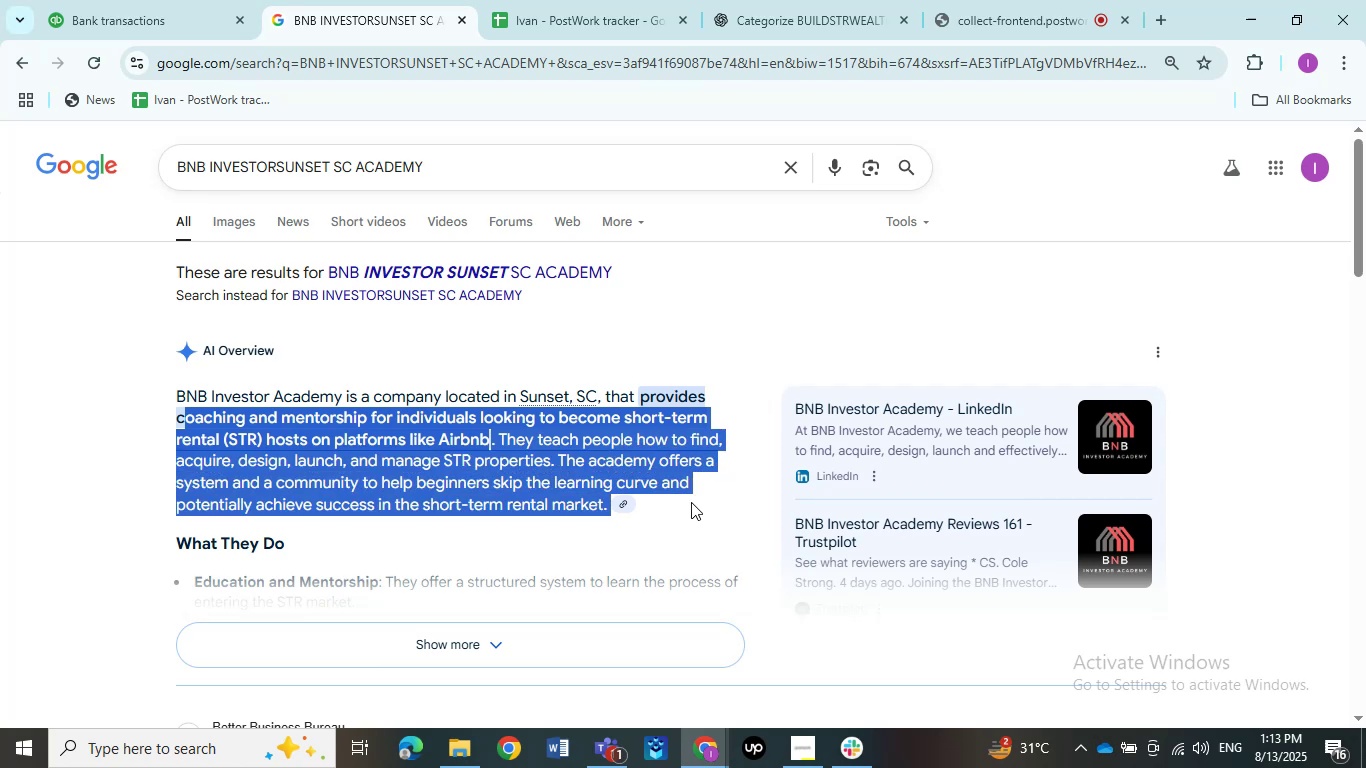 
left_click([693, 502])
 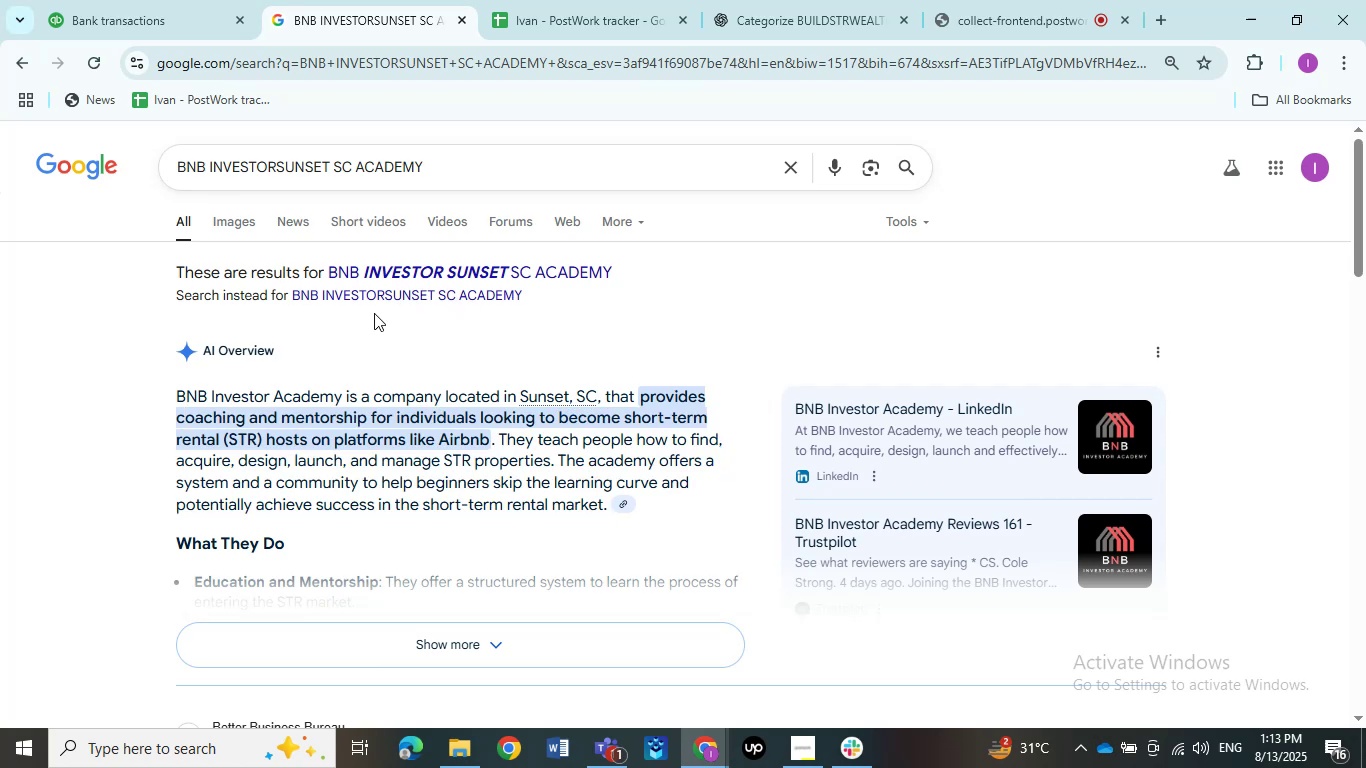 
wait(7.06)
 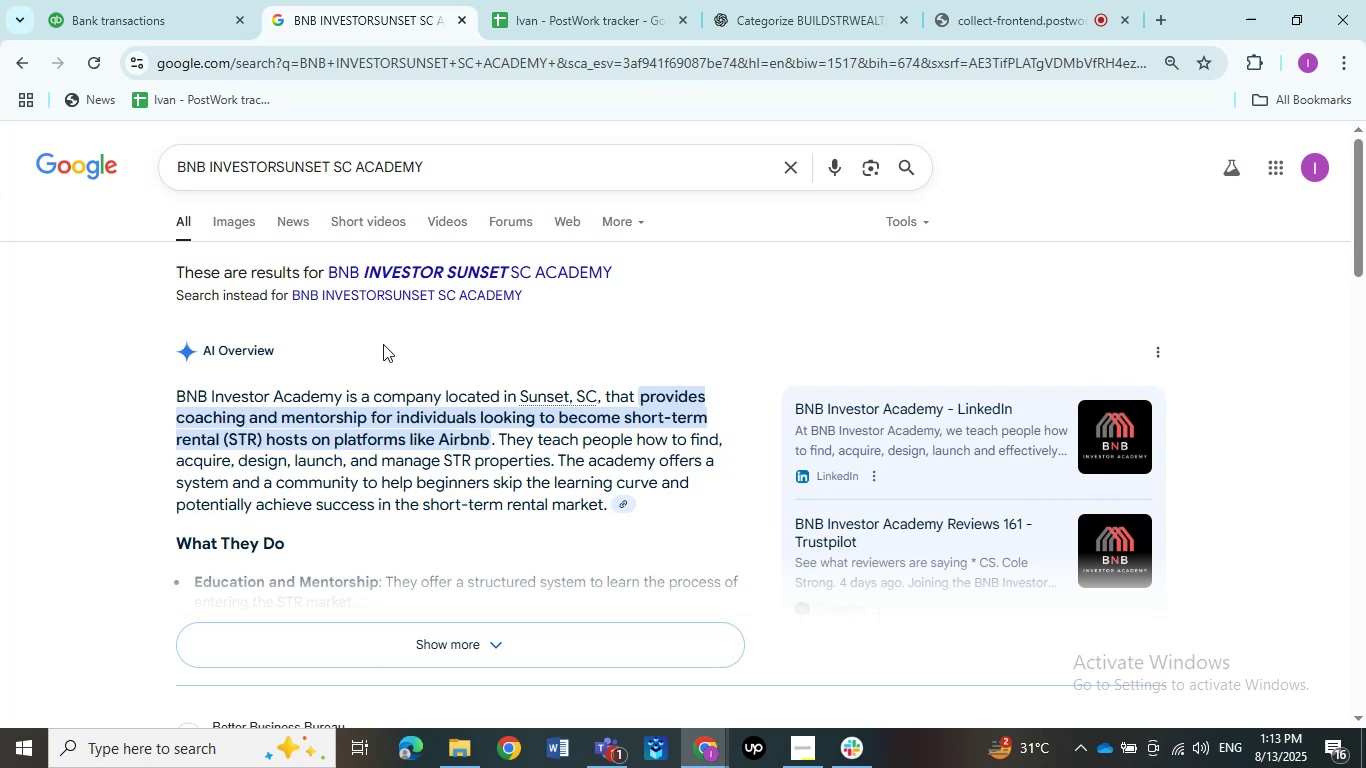 
scroll: coordinate [364, 303], scroll_direction: down, amount: 1.0
 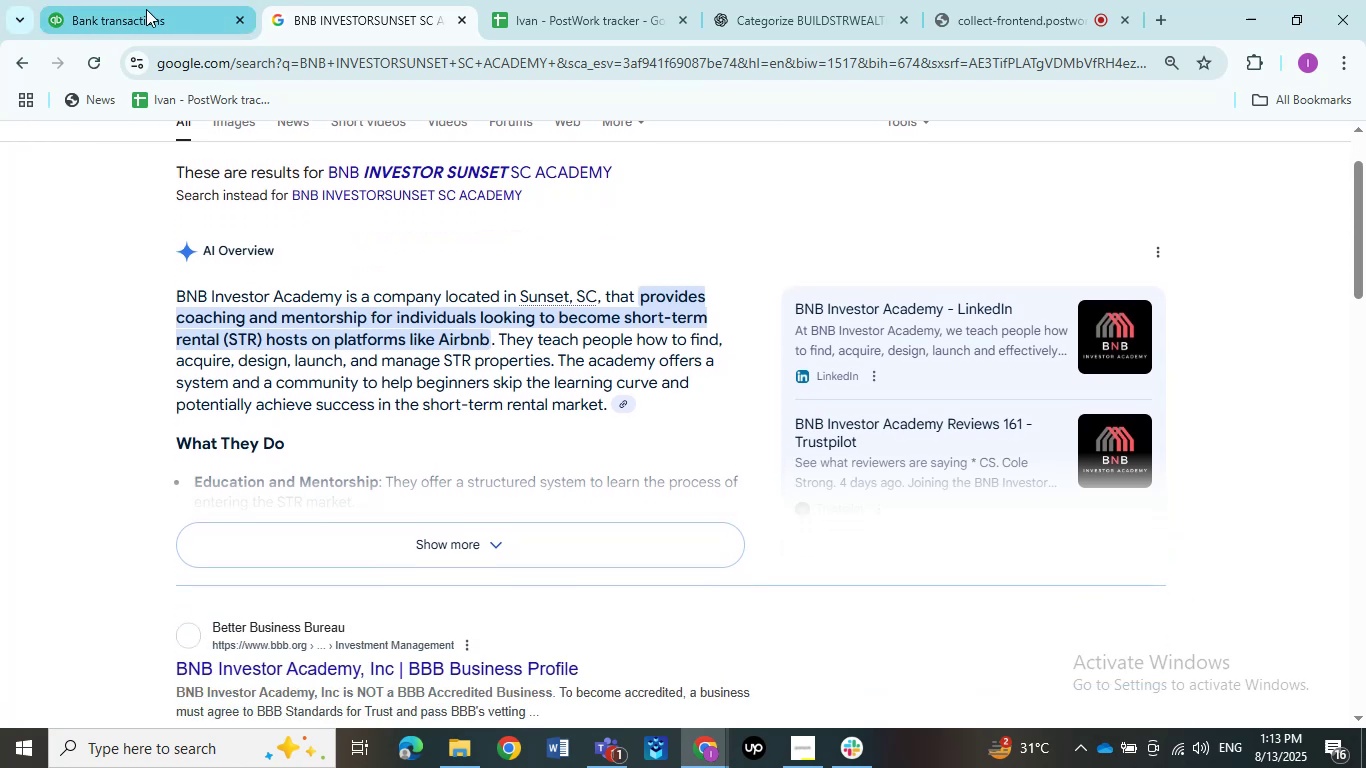 
left_click([146, 9])
 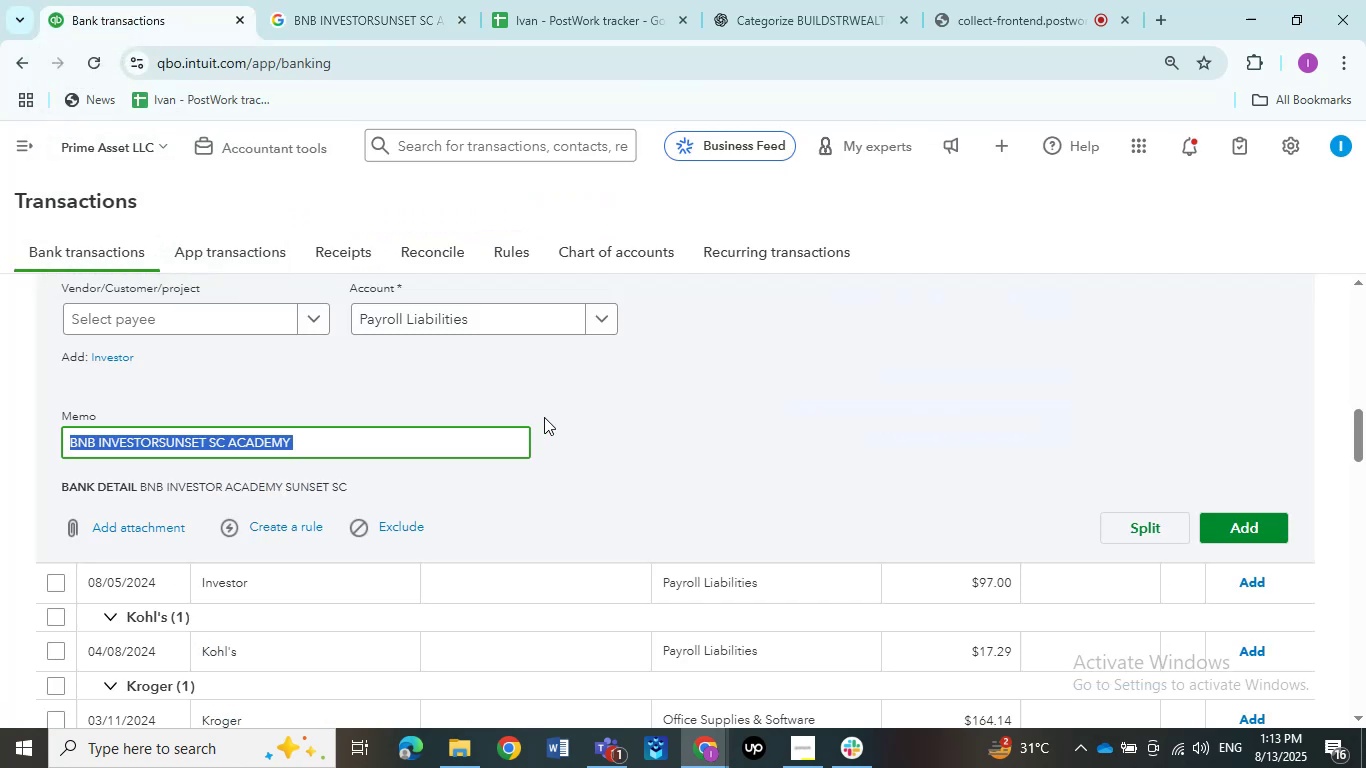 
scroll: coordinate [568, 377], scroll_direction: up, amount: 1.0
 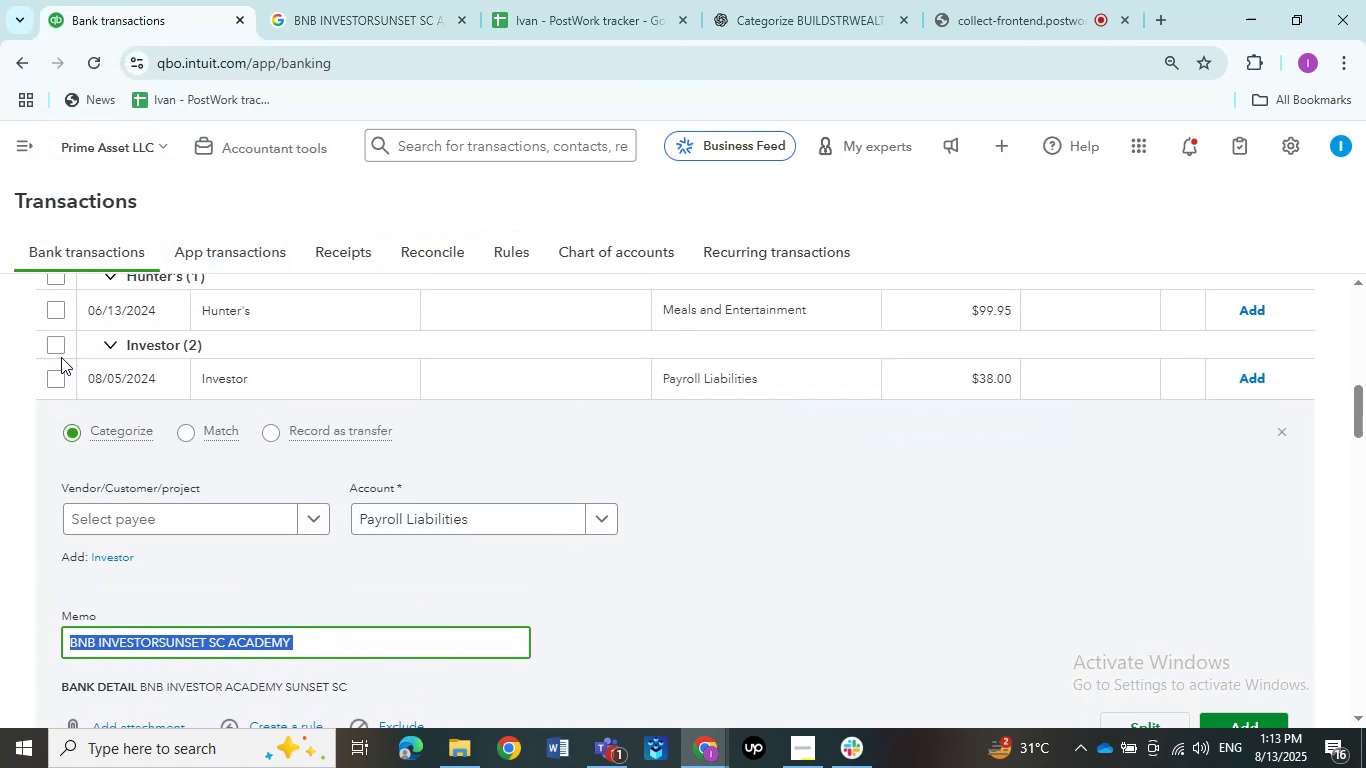 
left_click([57, 344])
 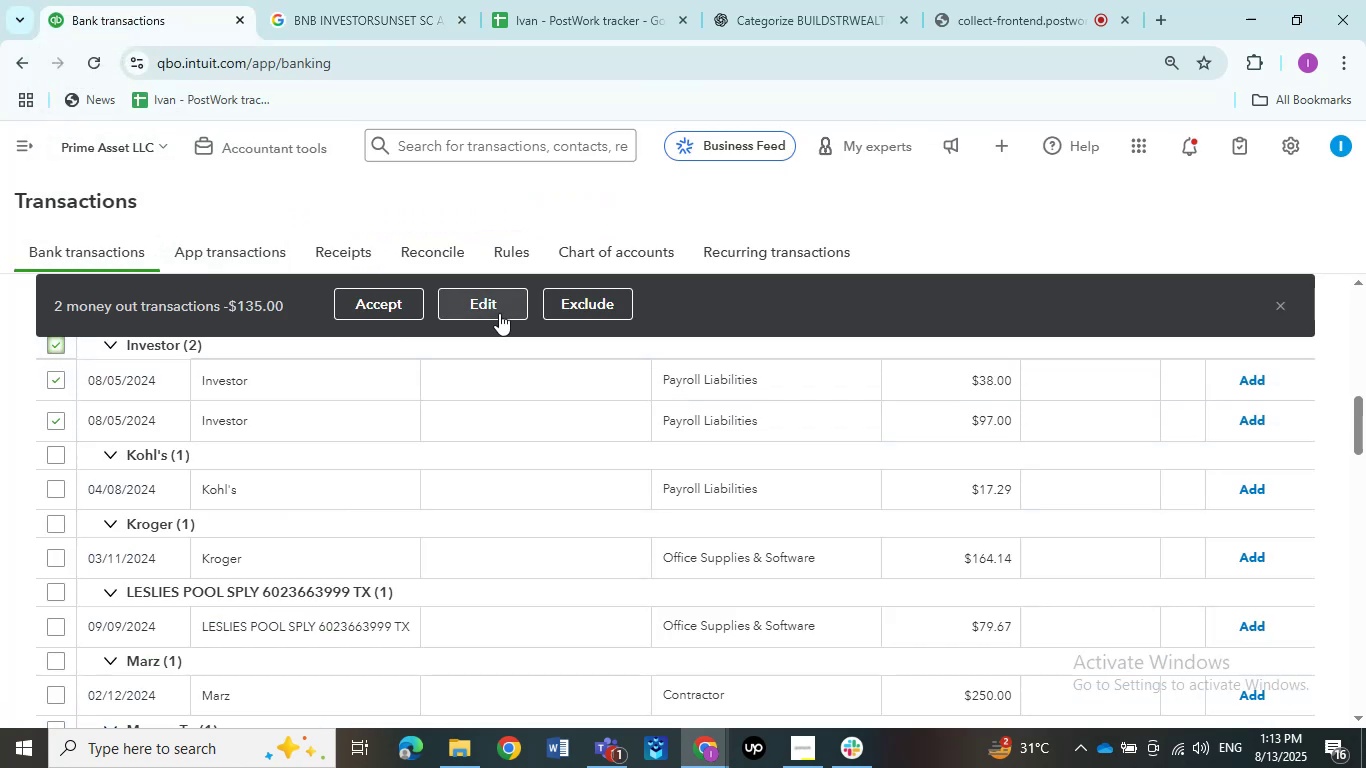 
left_click([493, 306])
 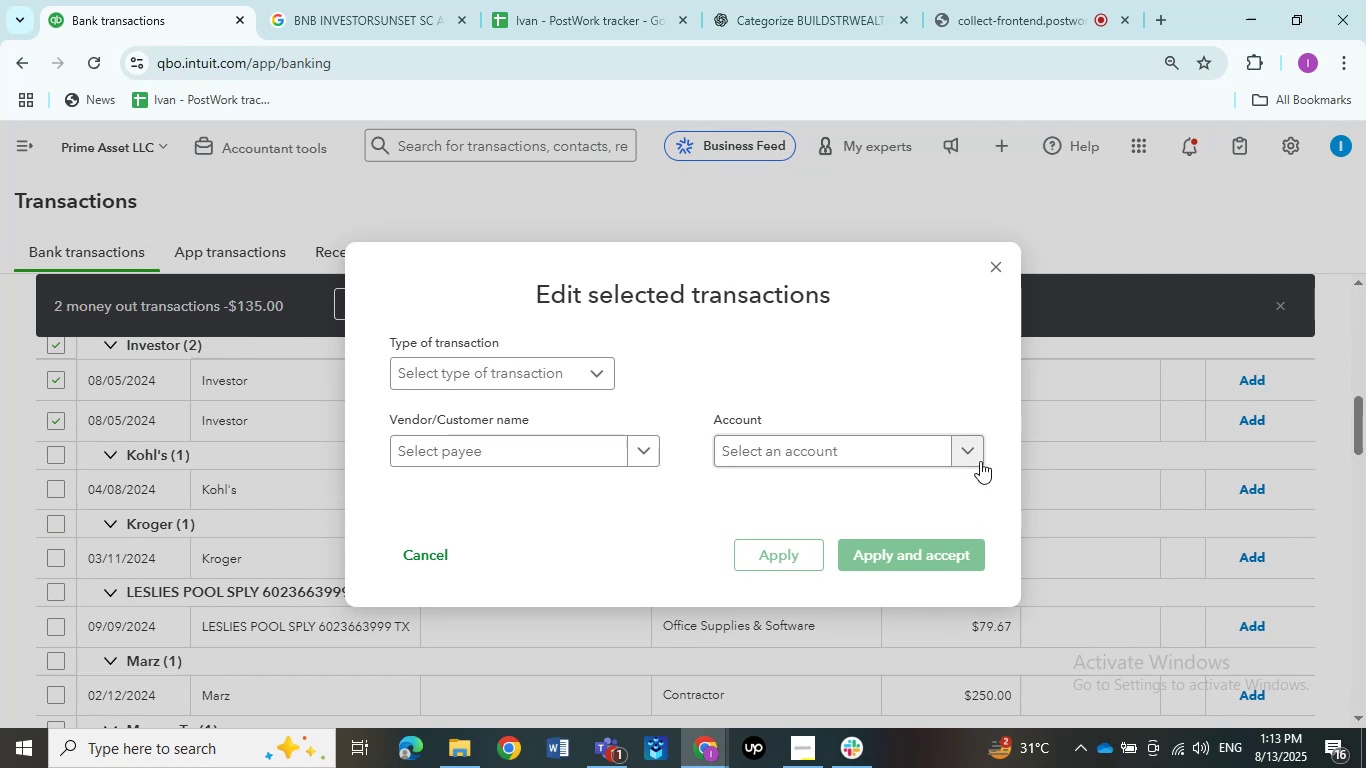 
left_click([967, 450])
 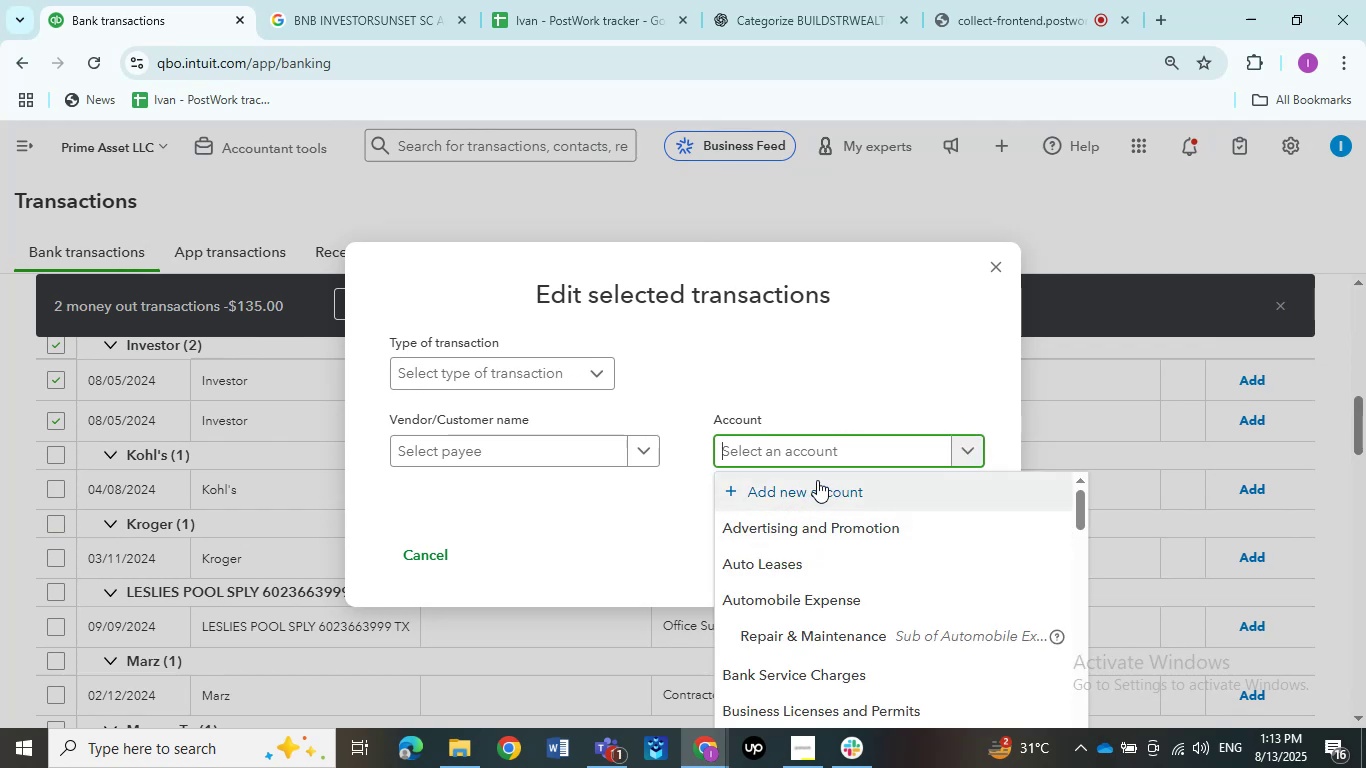 
type(edu)
 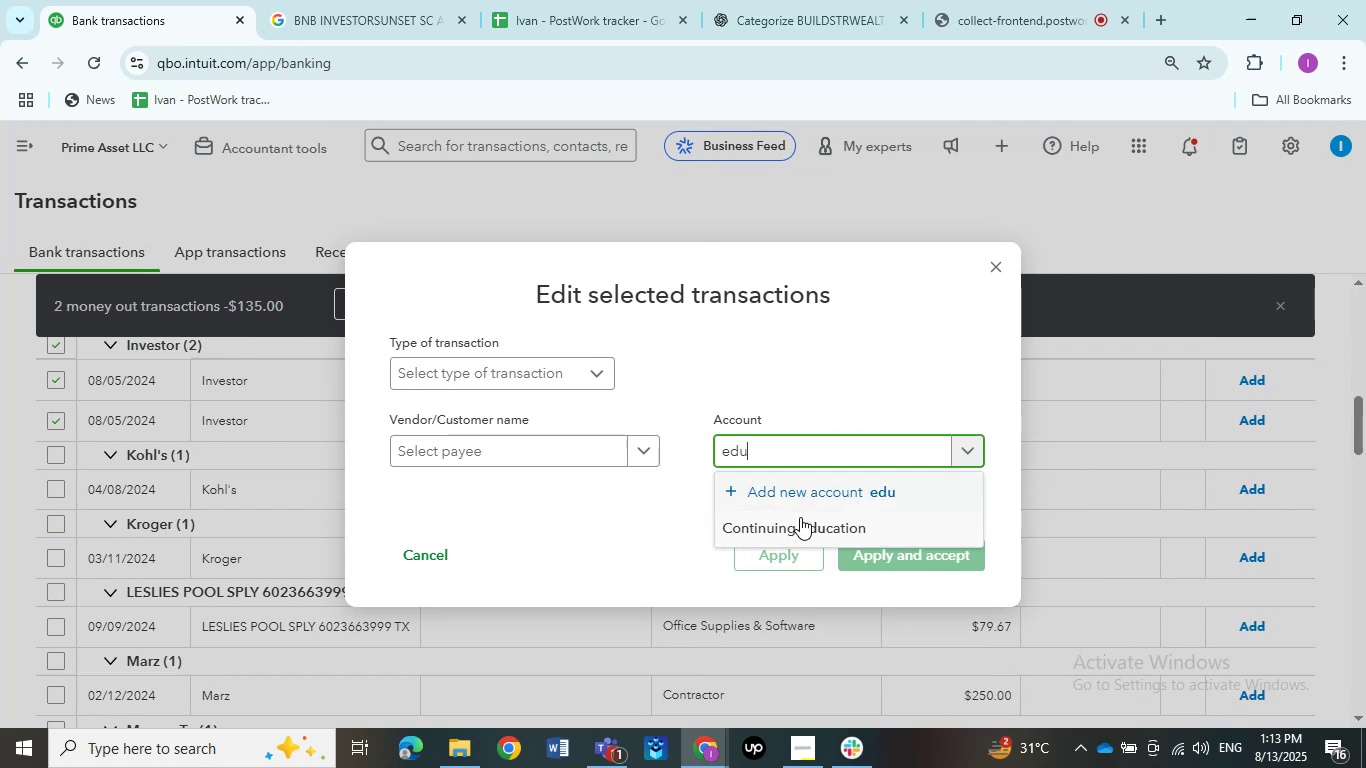 
left_click([800, 523])
 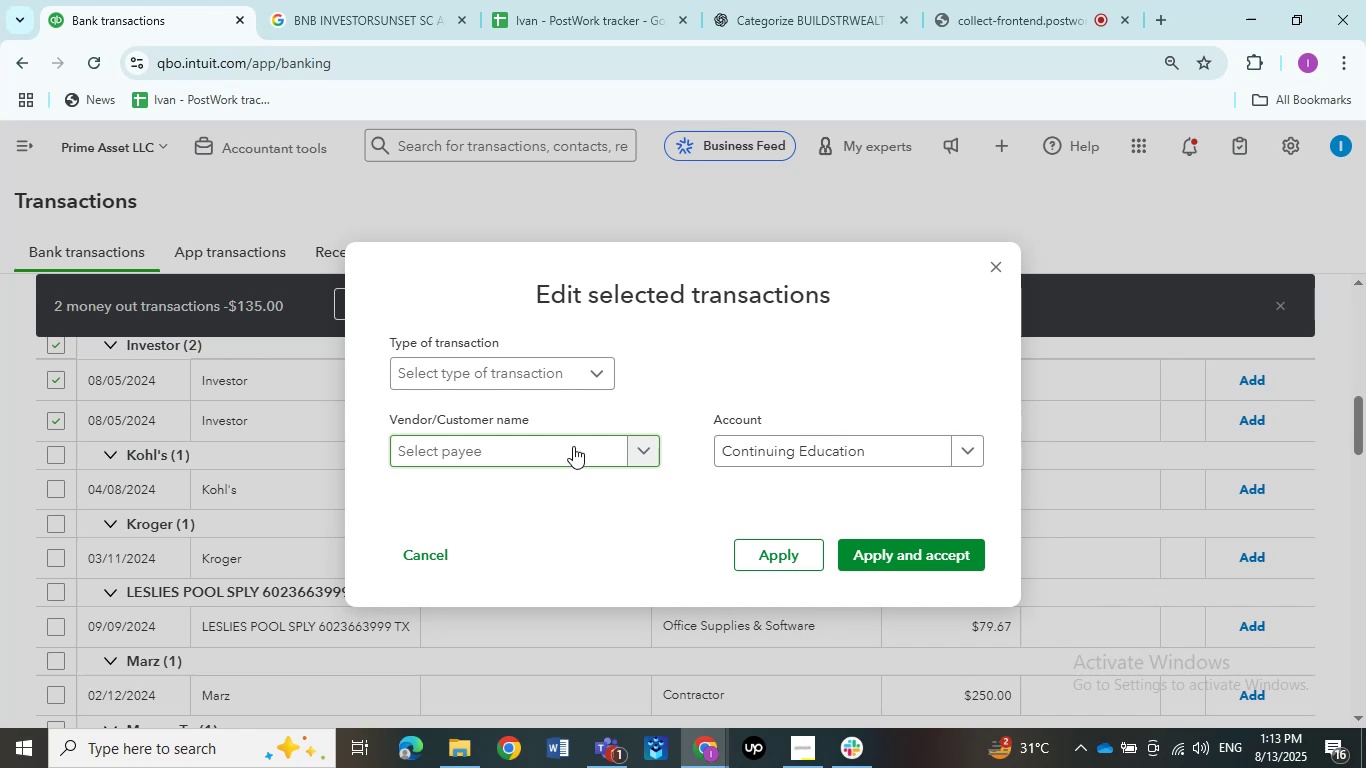 
wait(5.4)
 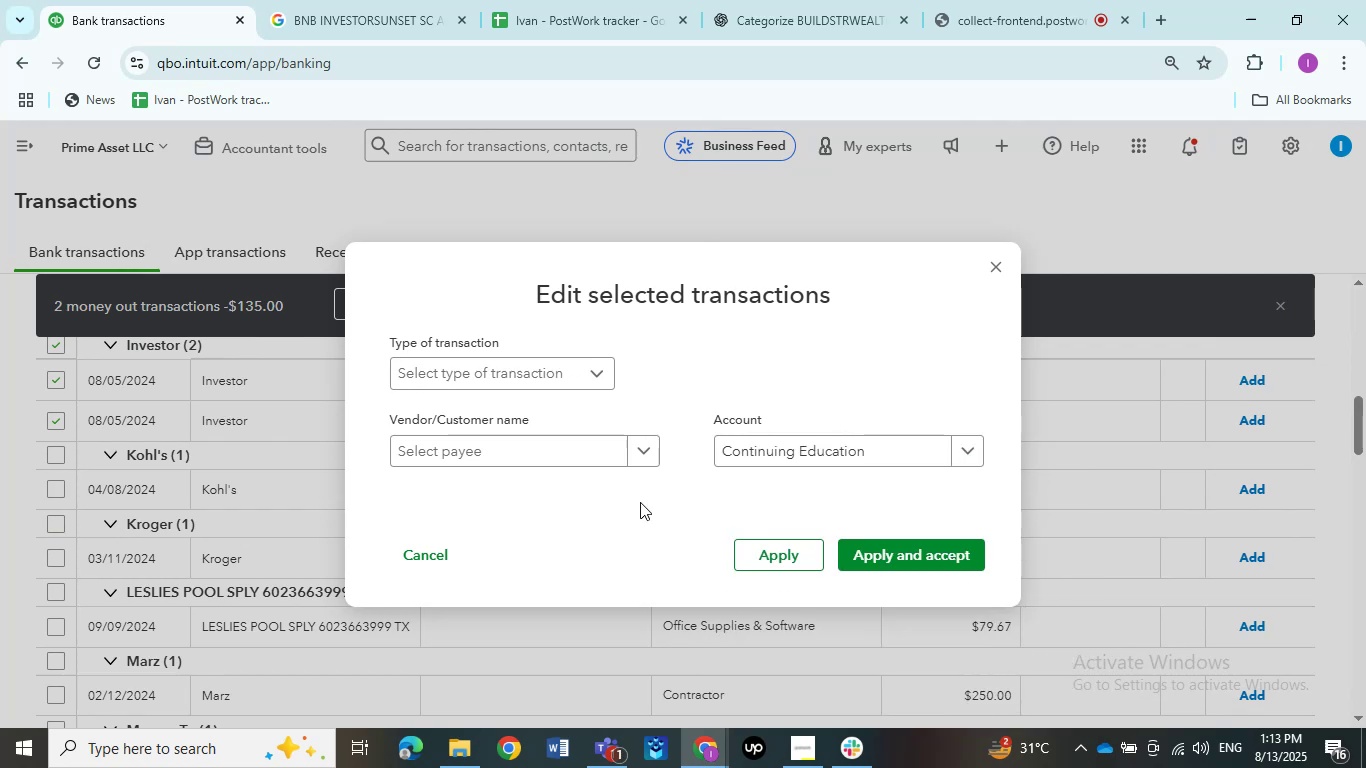 
left_click([640, 445])
 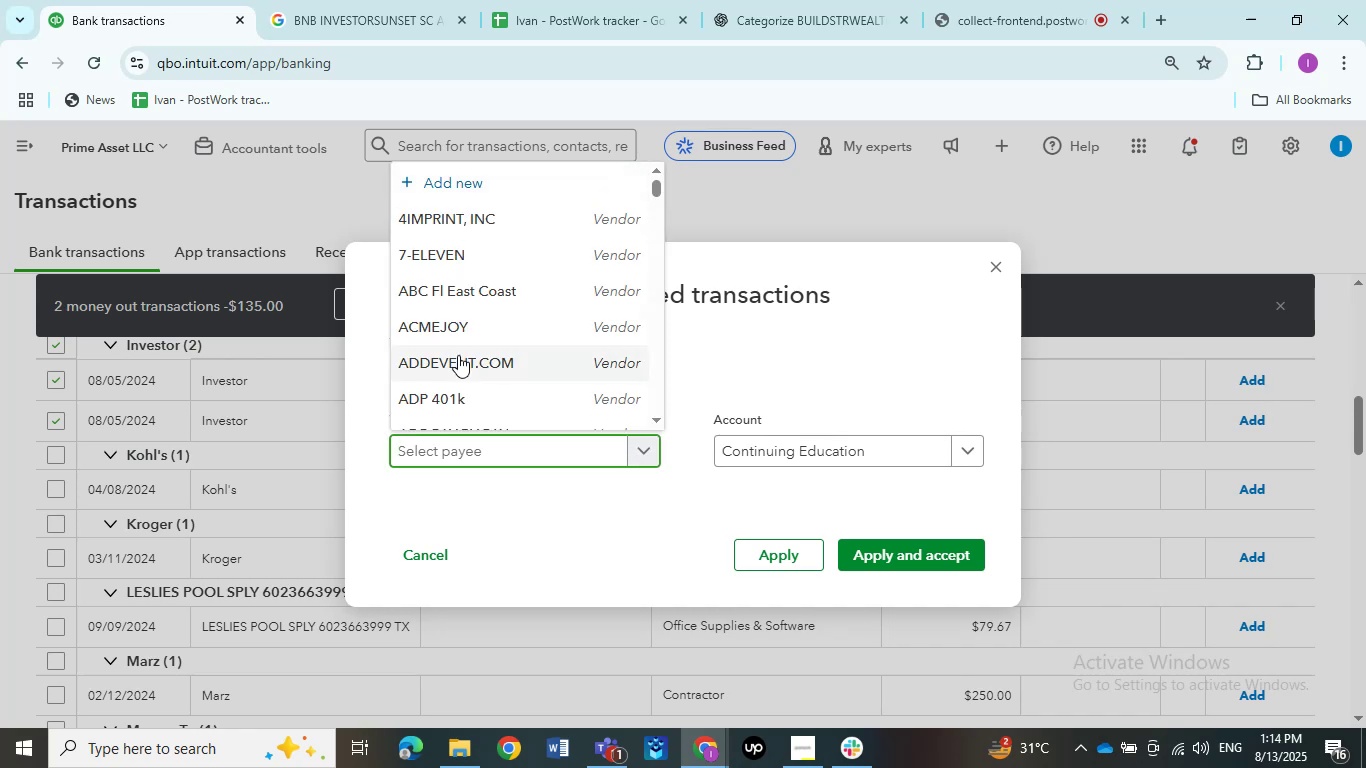 
wait(9.18)
 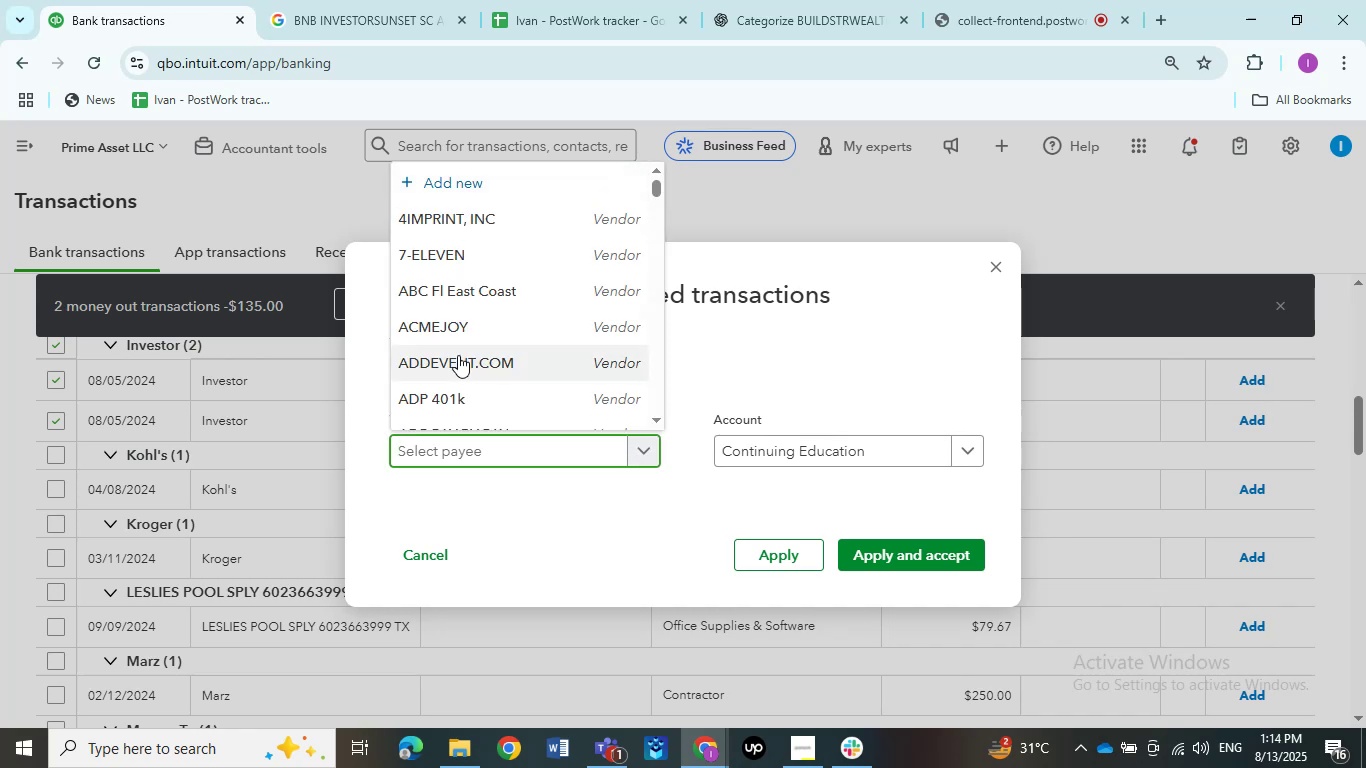 
left_click([482, 178])
 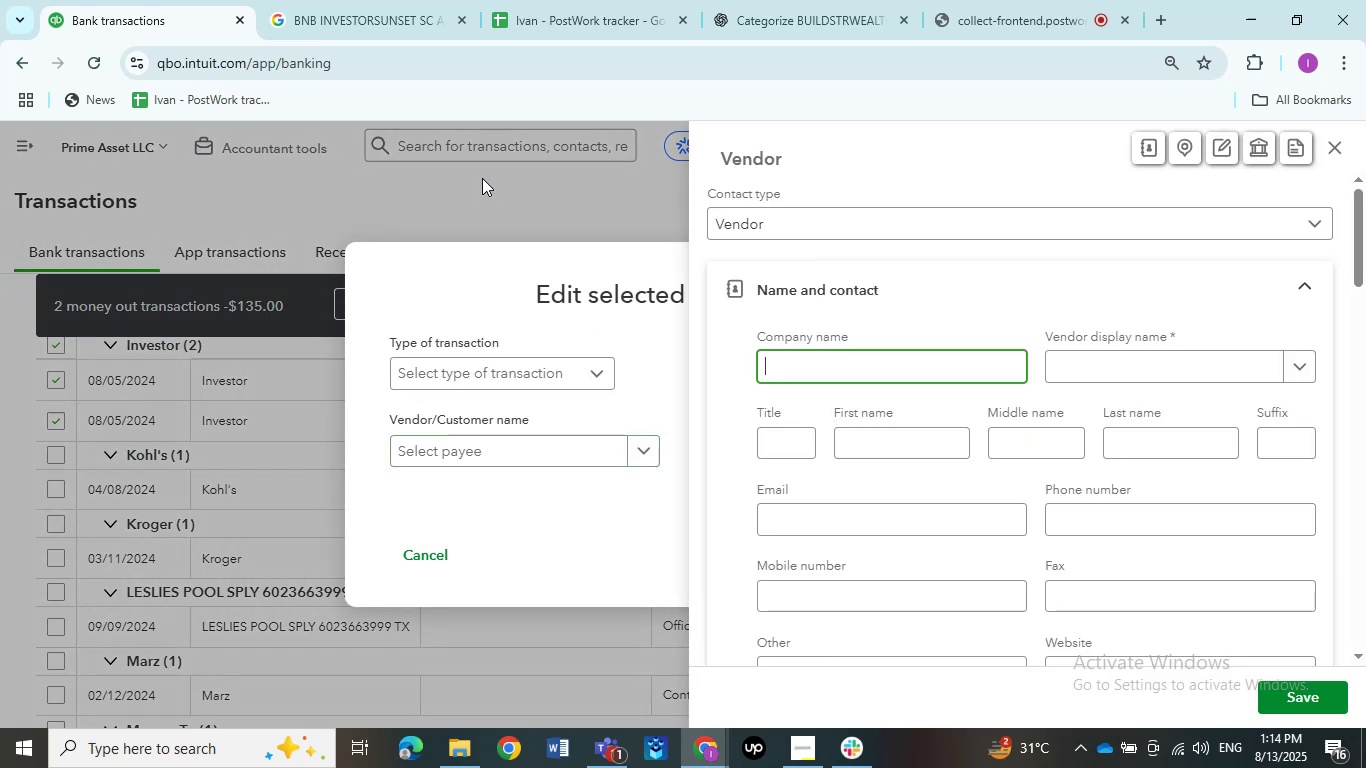 
wait(7.53)
 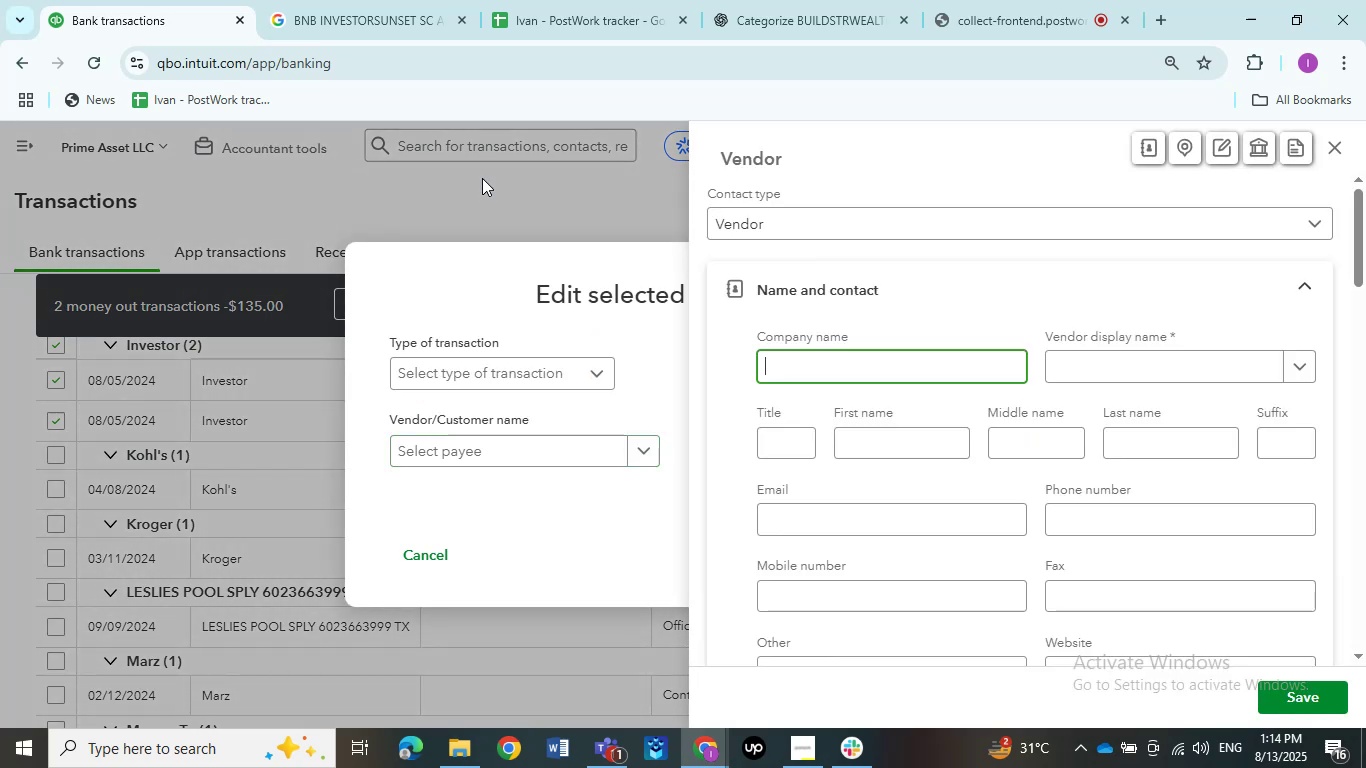 
left_click([1124, 359])
 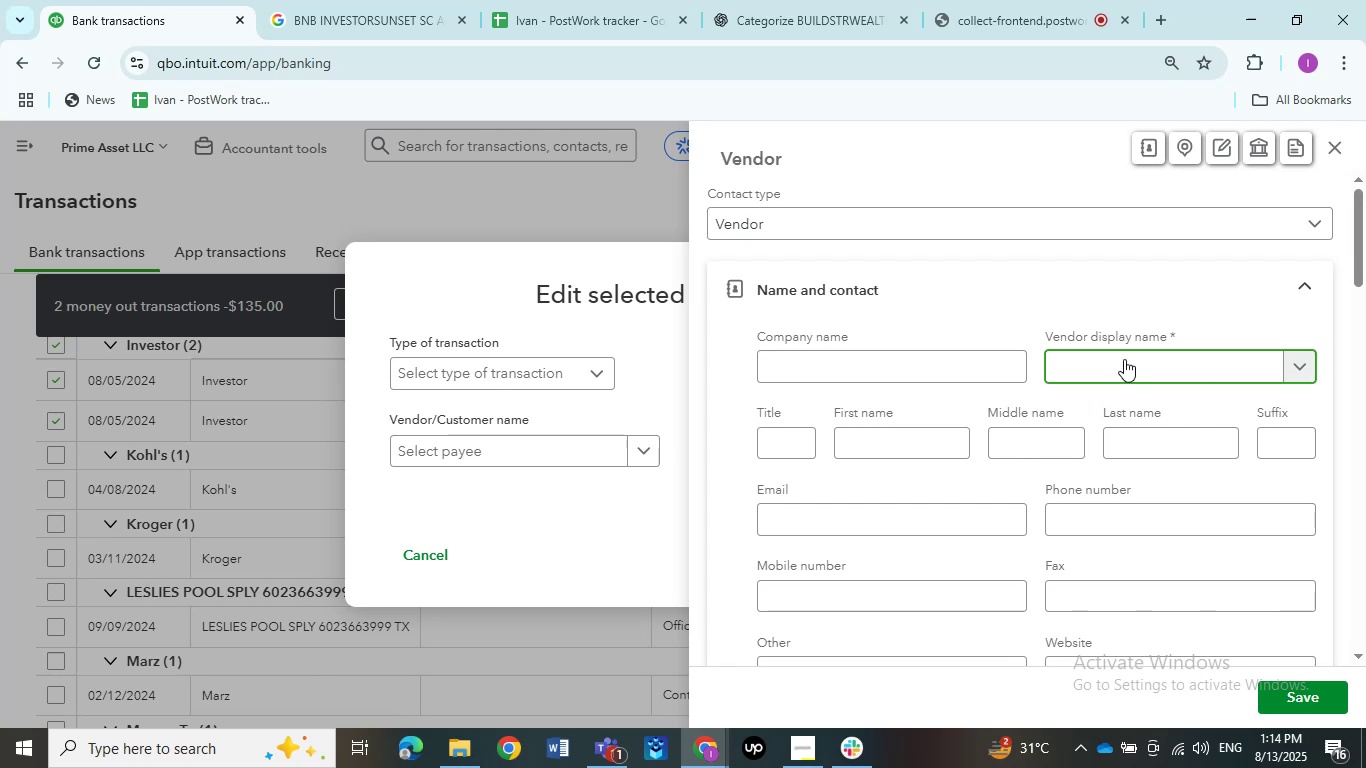 
key(Control+V)
 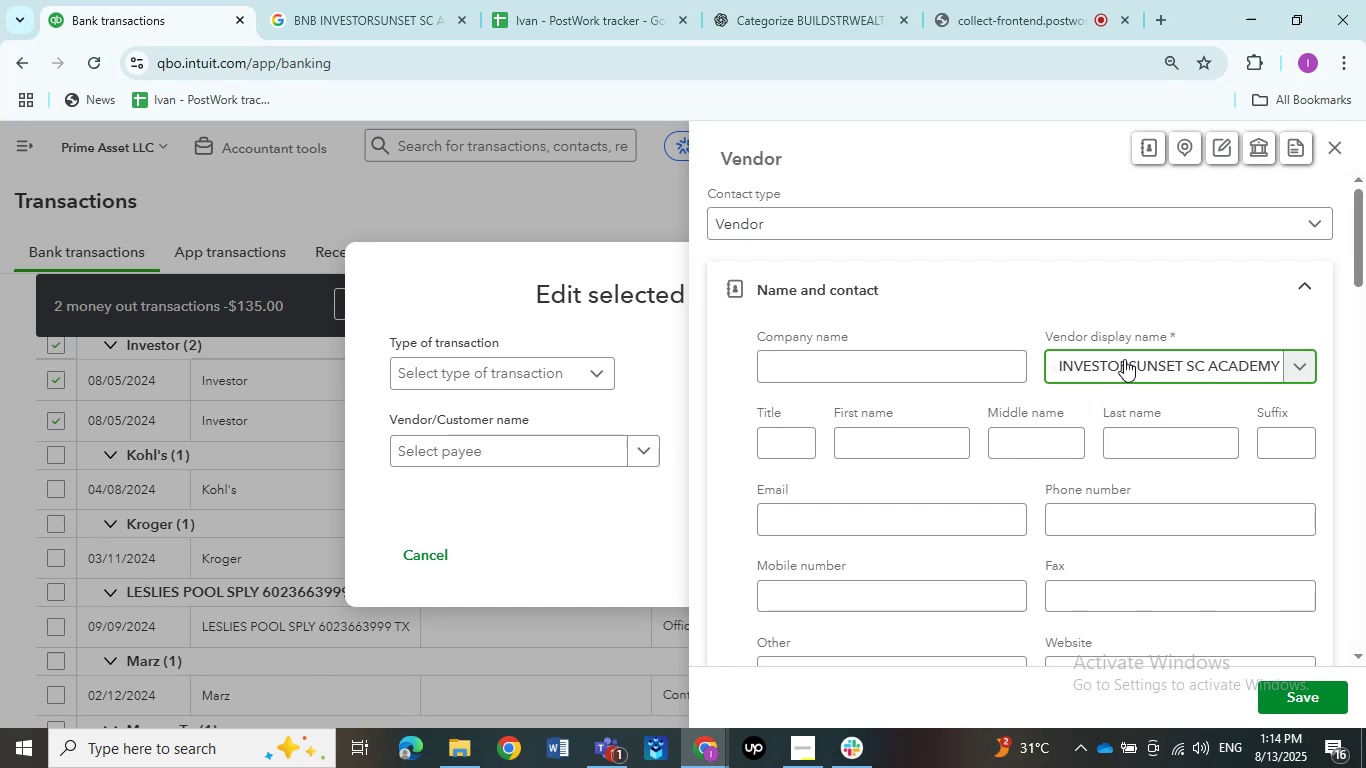 
hold_key(key=Backspace, duration=0.57)
 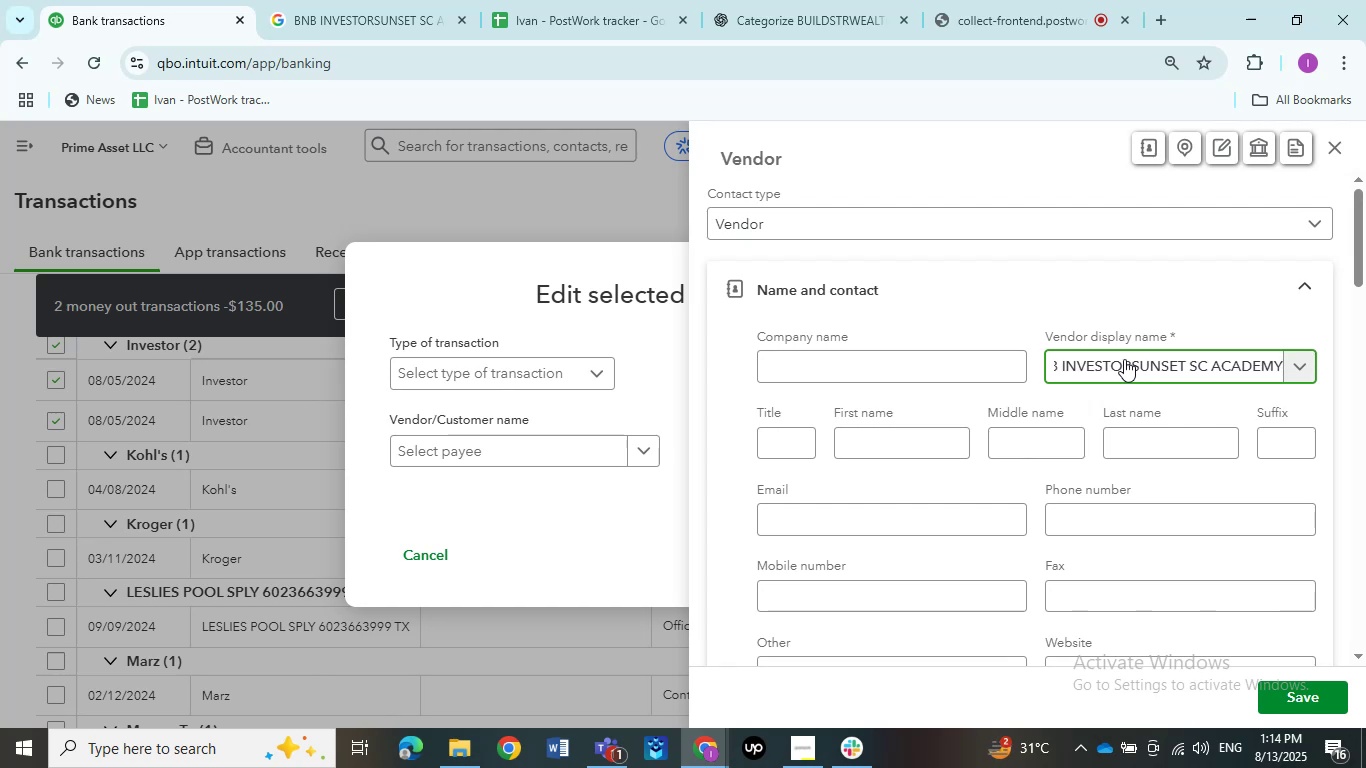 
key(Backspace)
 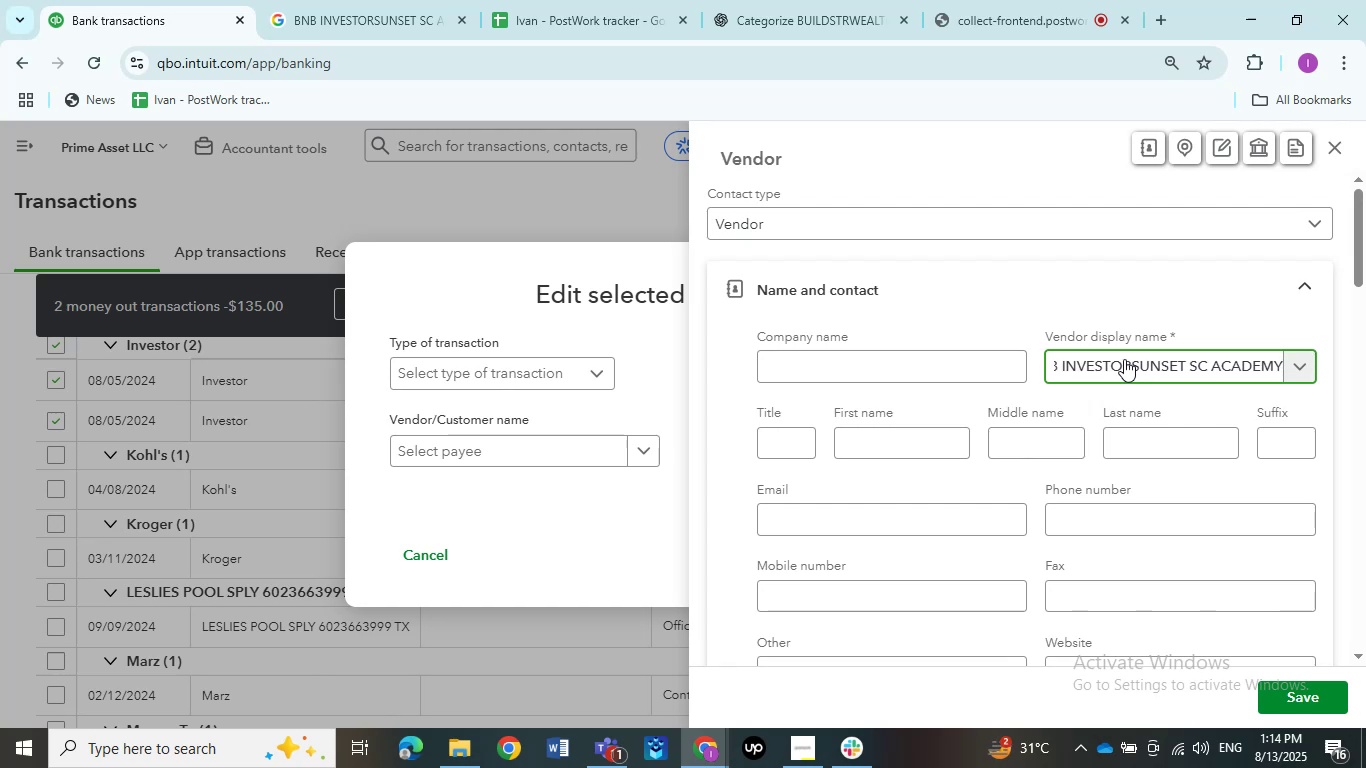 
key(Backspace)
 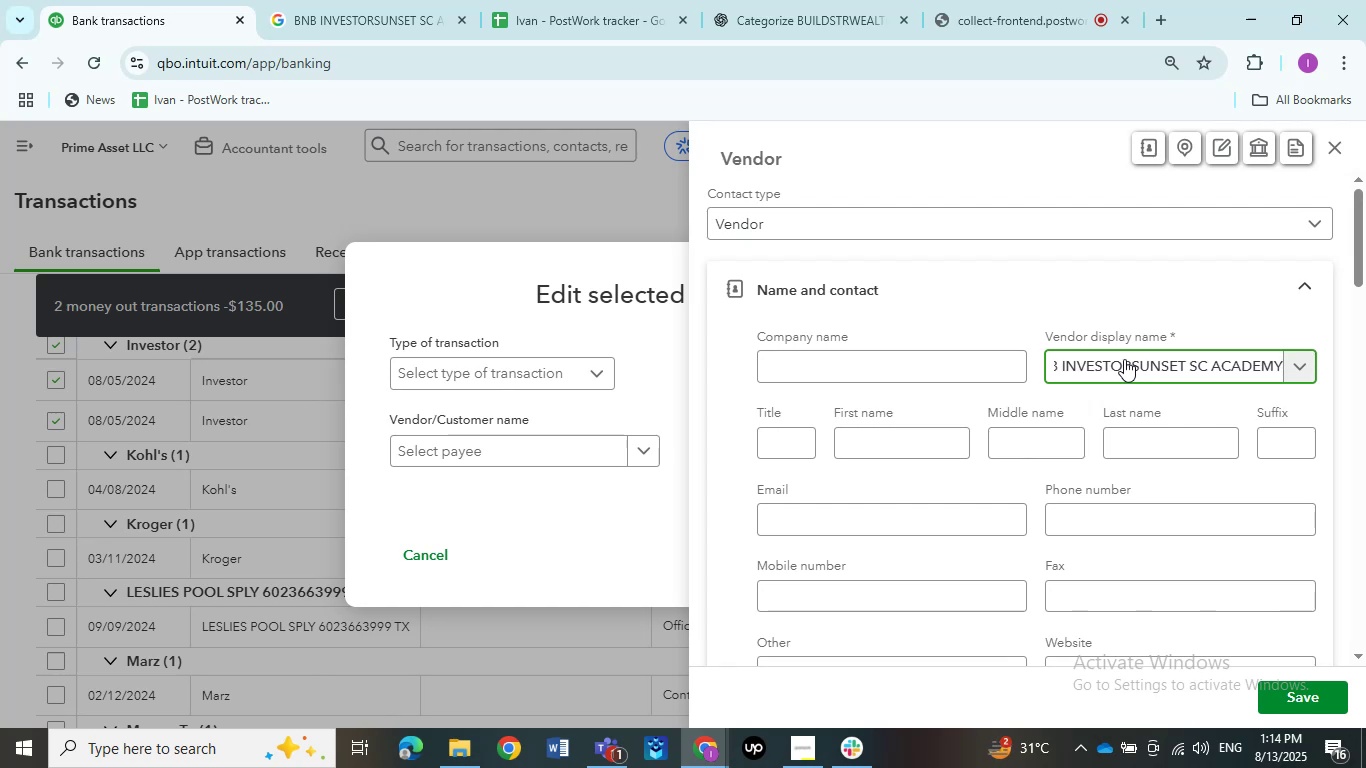 
key(Backspace)
 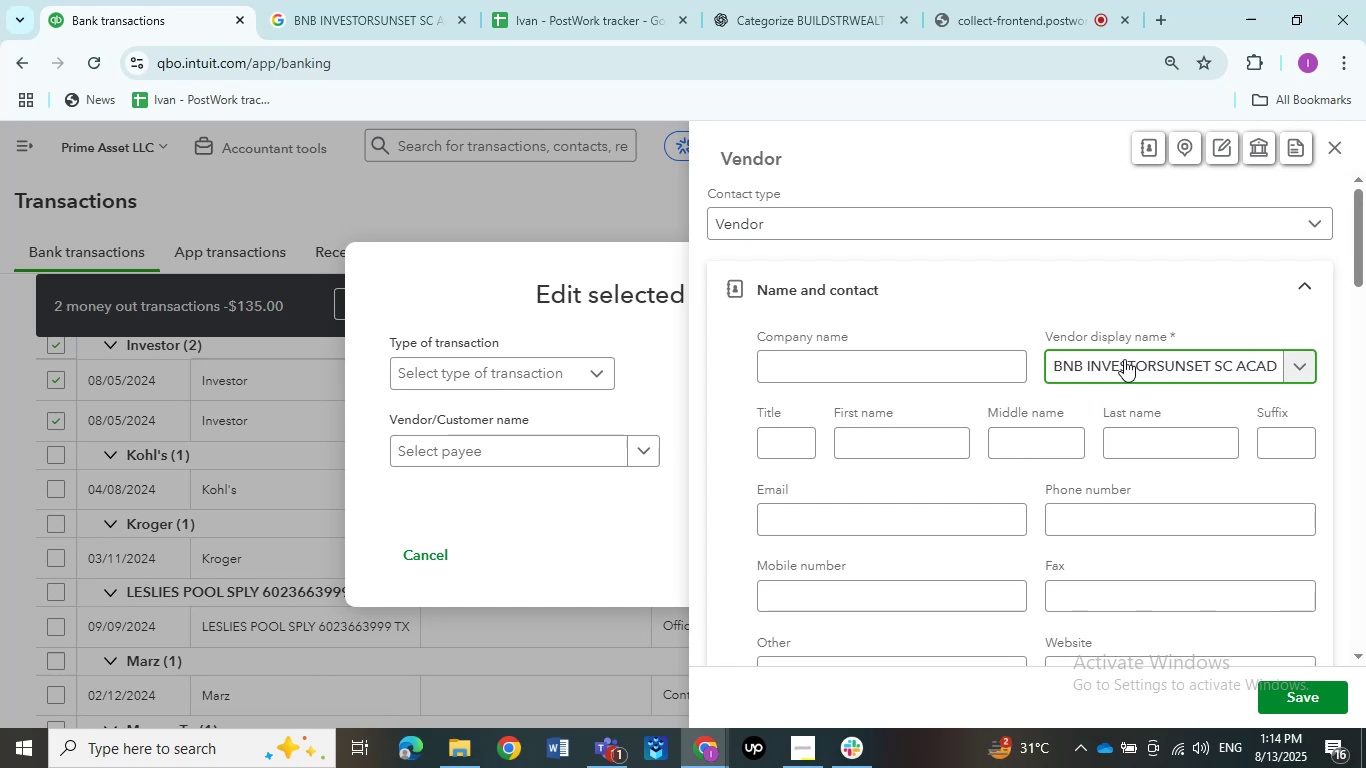 
key(Backspace)
 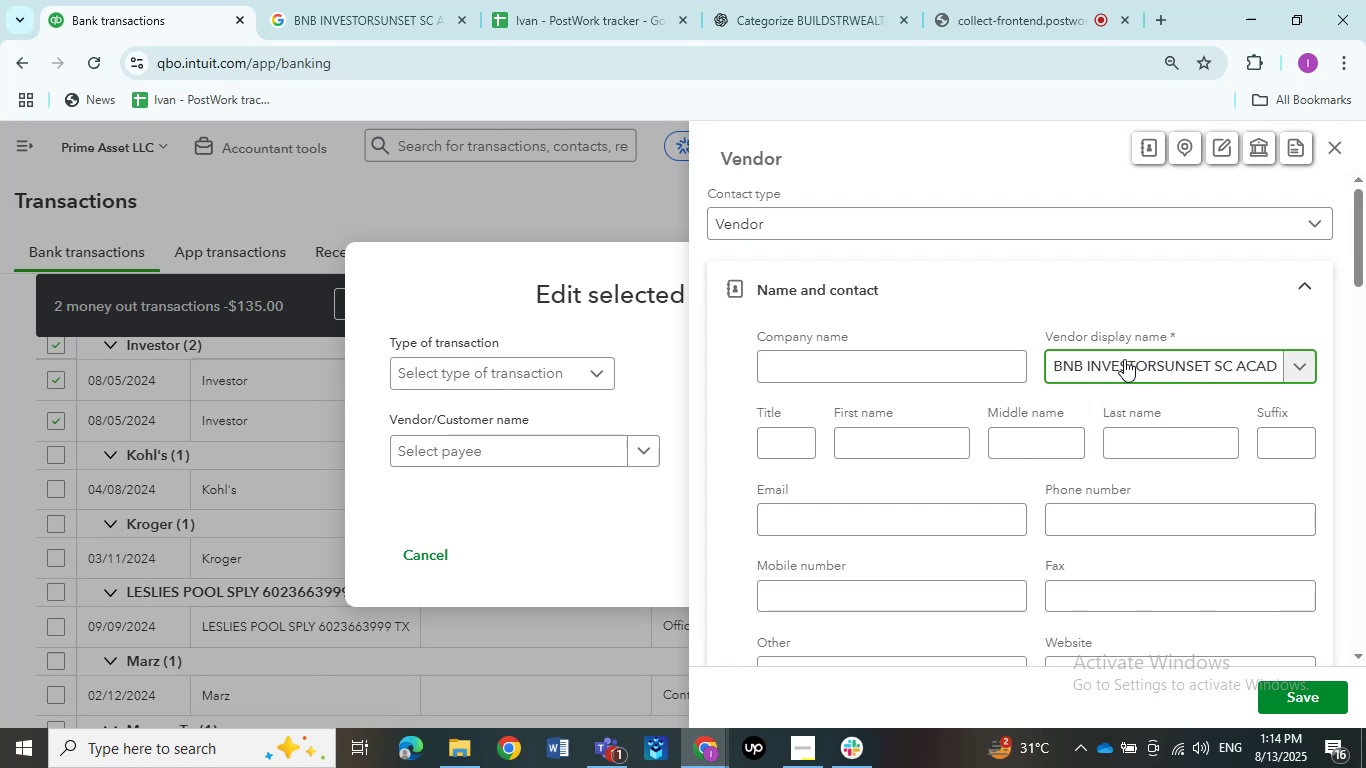 
key(Backspace)
 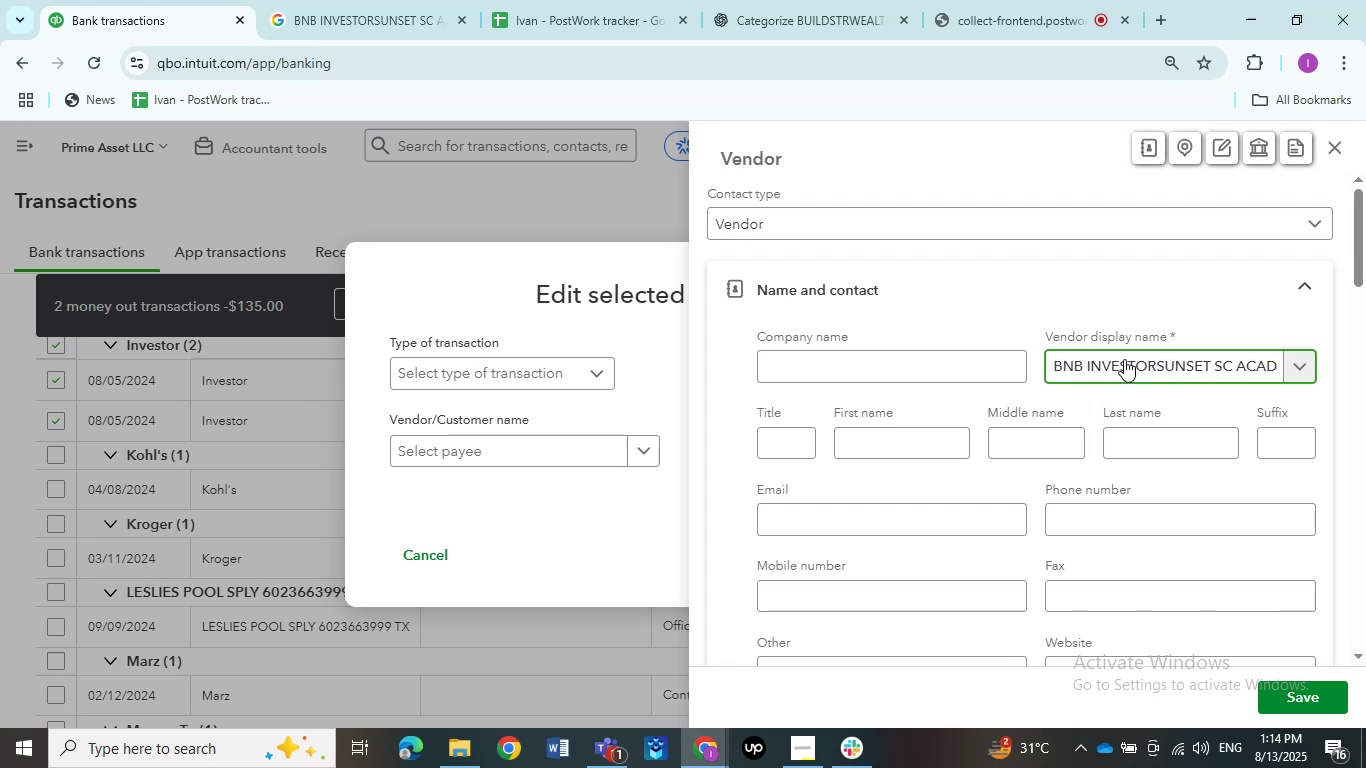 
key(Backspace)
 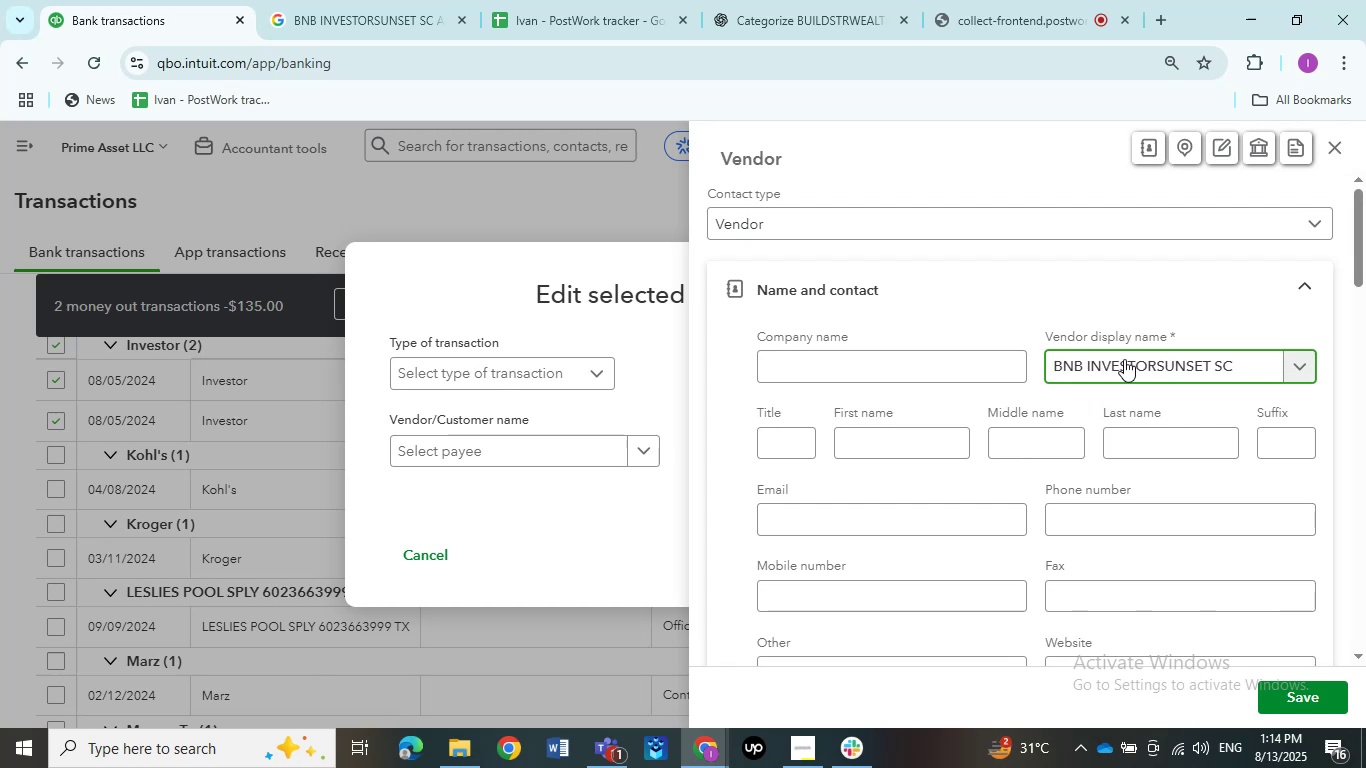 
key(Backspace)
 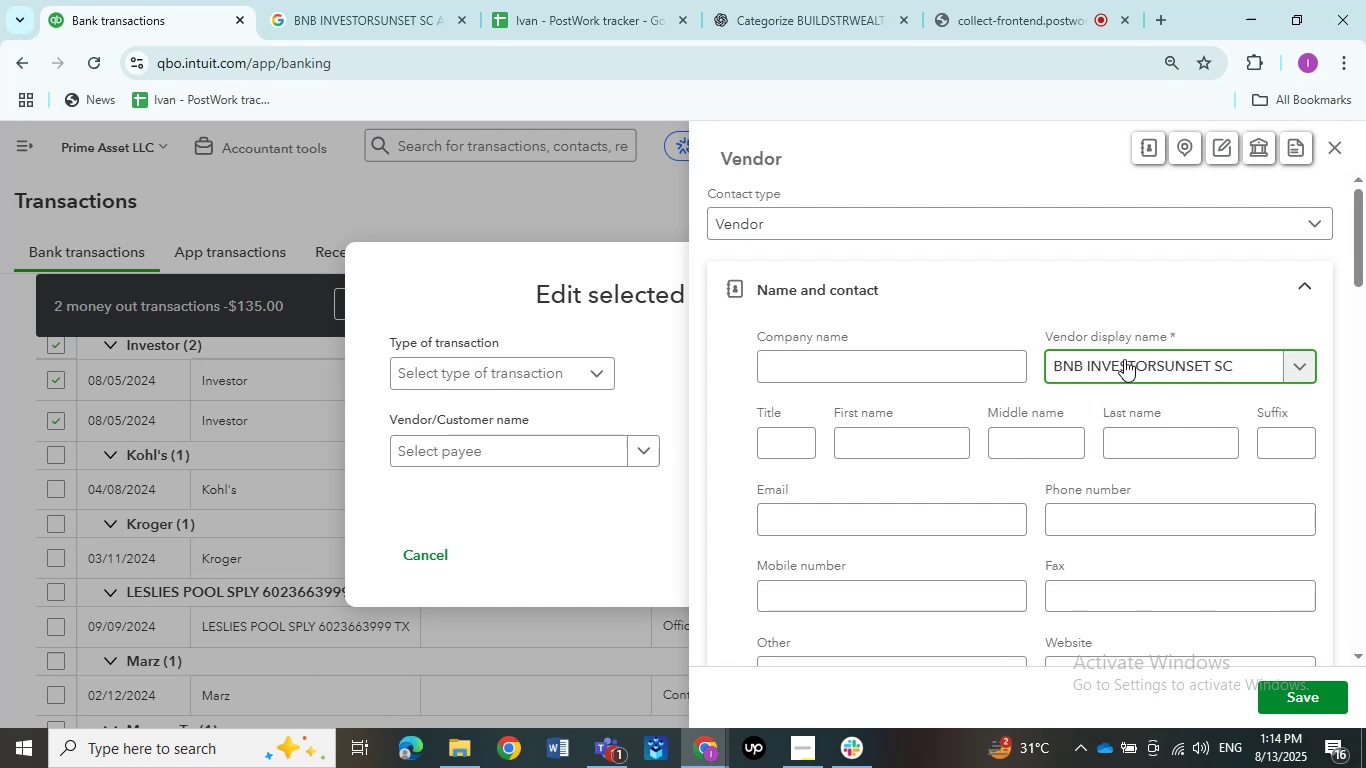 
key(Backspace)
 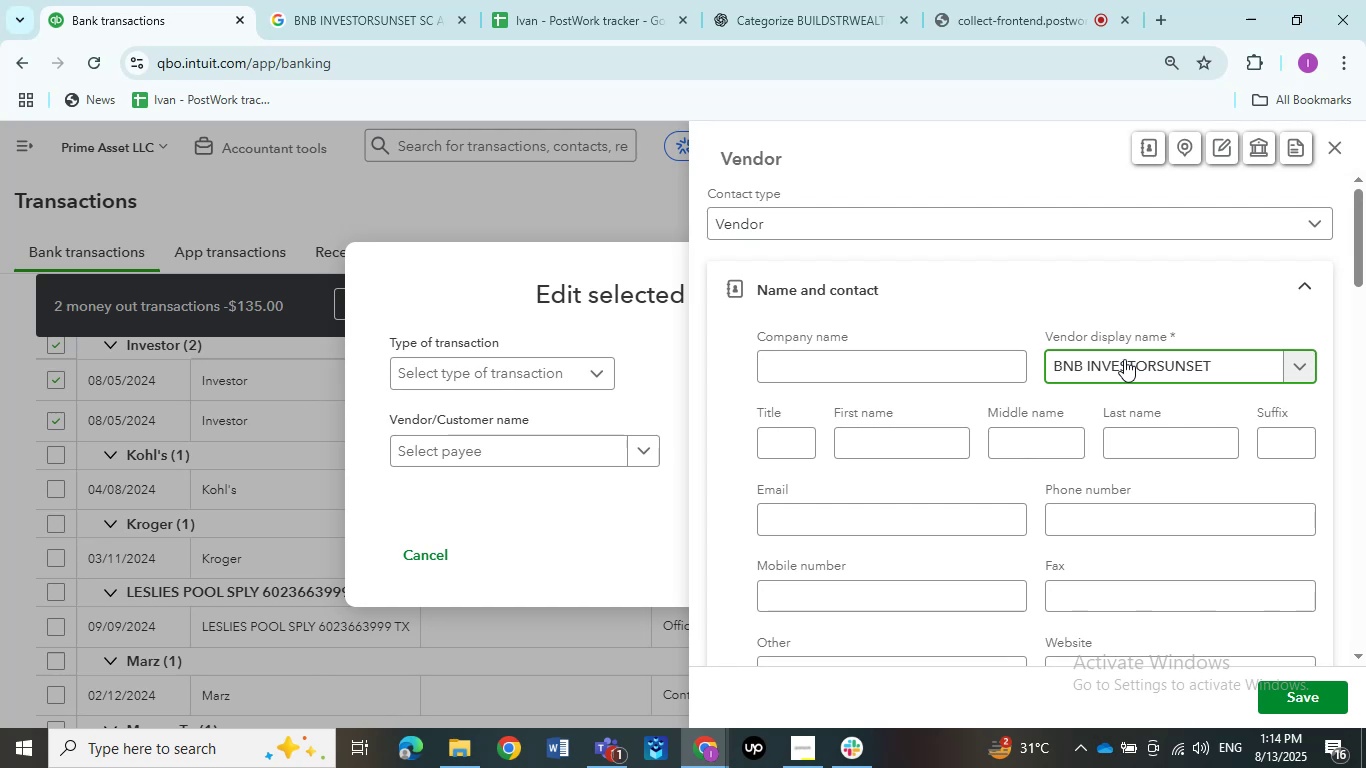 
wait(7.69)
 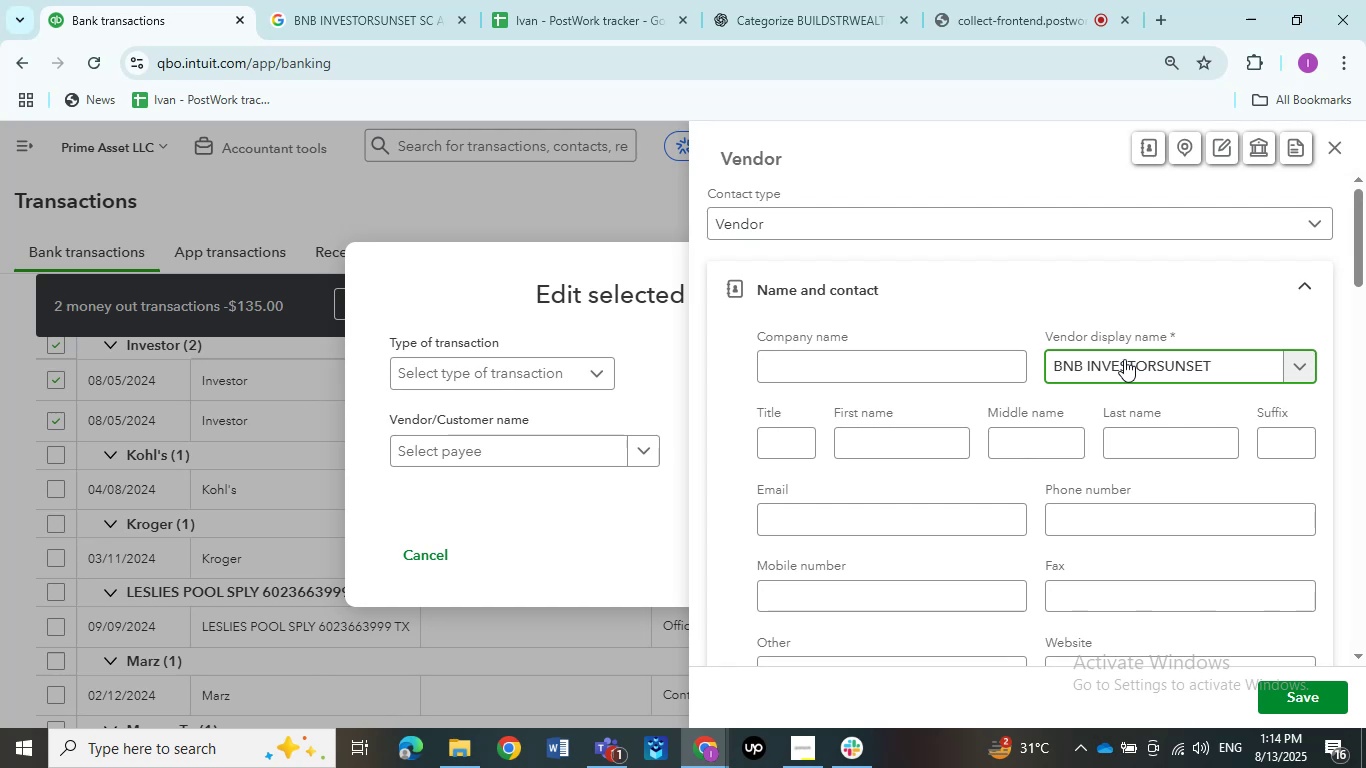 
key(Backspace)
 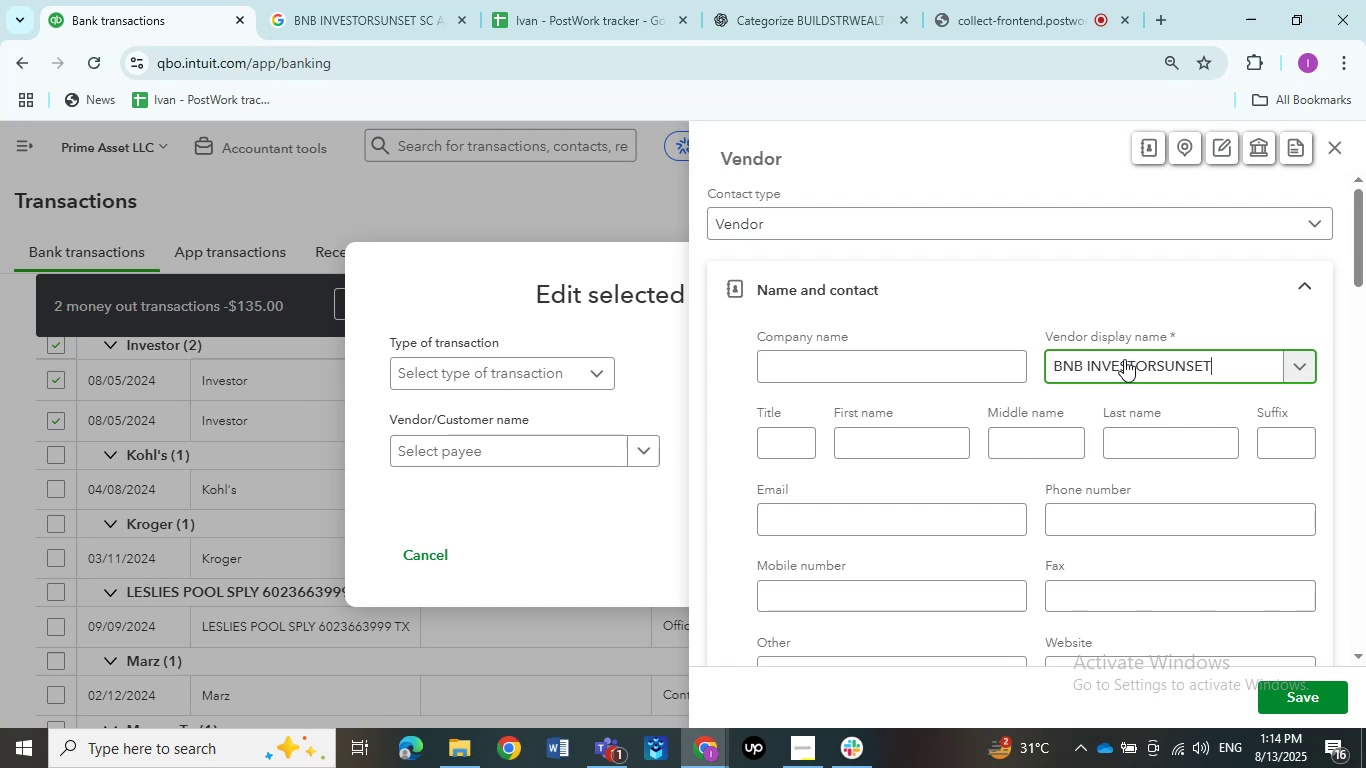 
key(Backspace)
 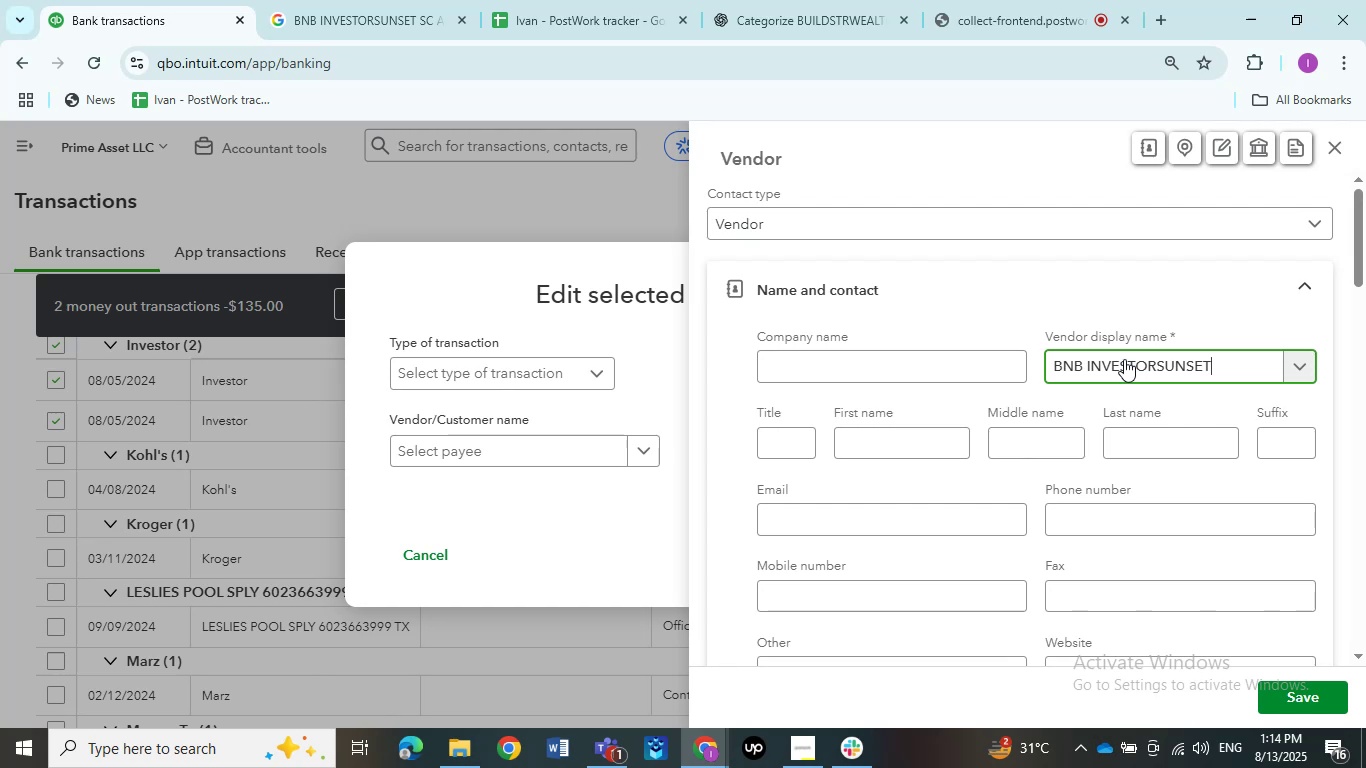 
key(Backspace)
 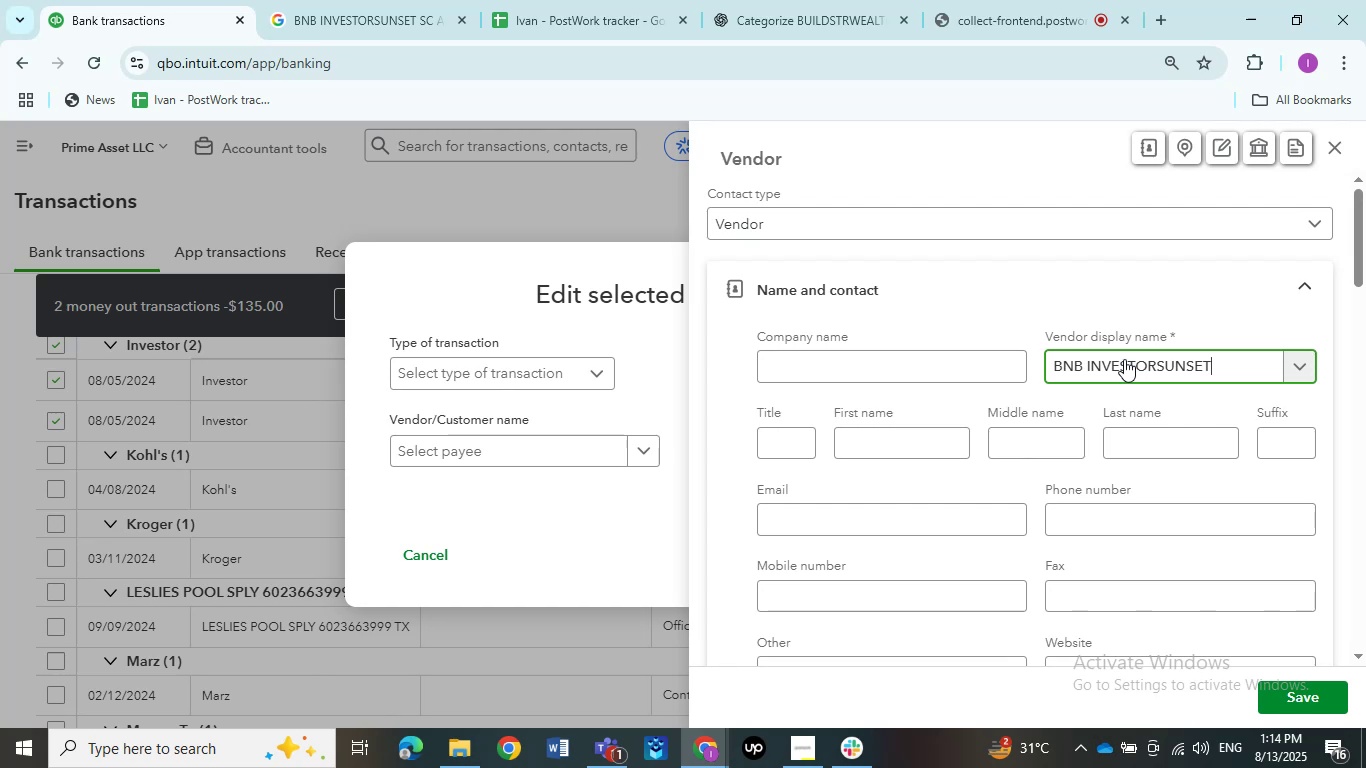 
key(Backspace)
 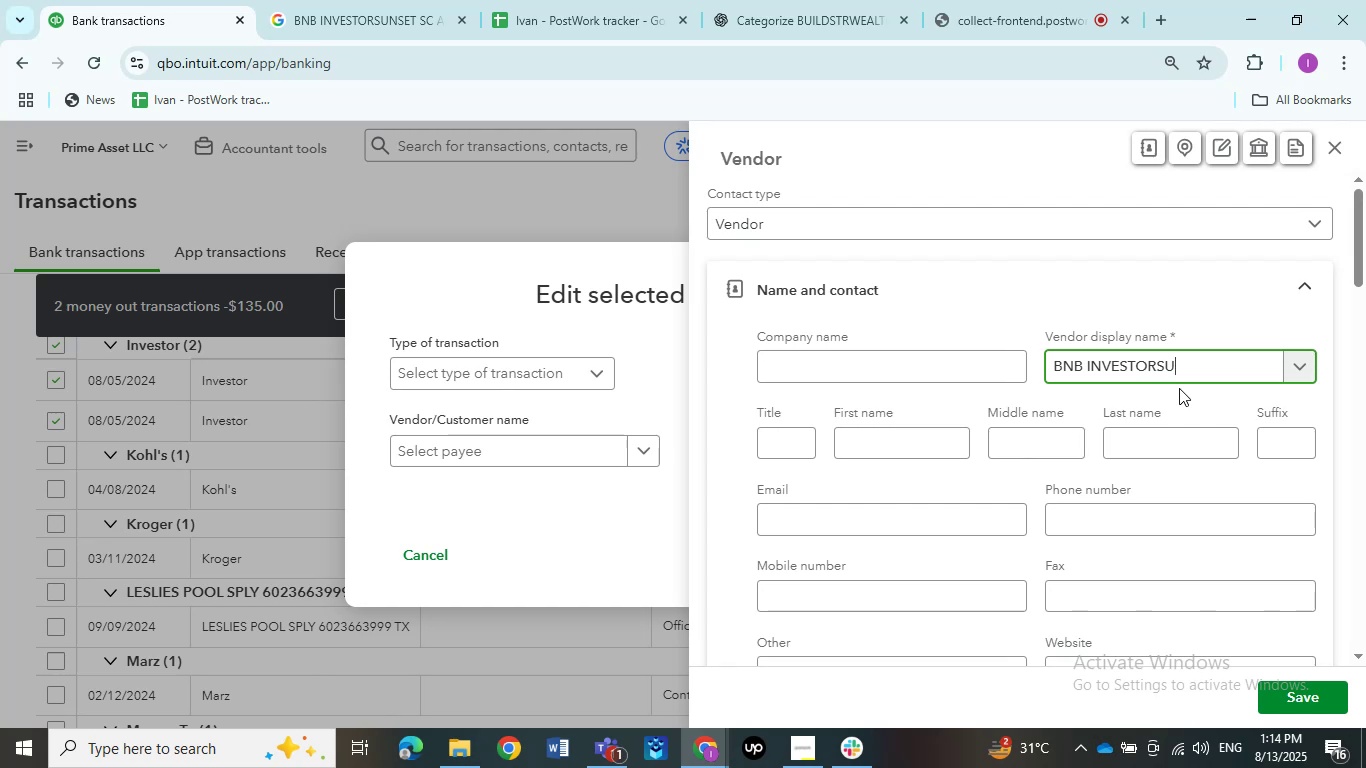 
wait(12.73)
 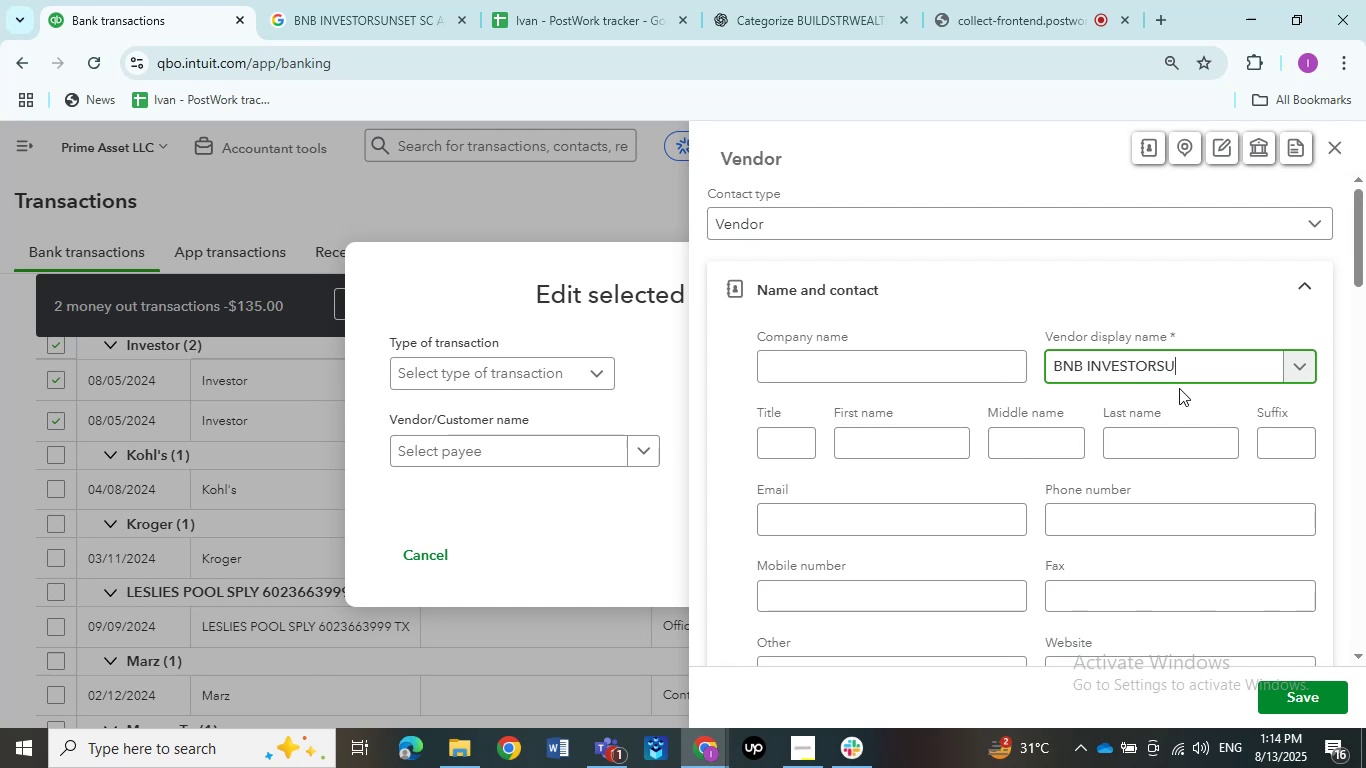 
hold_key(key=Backspace, duration=1.53)
 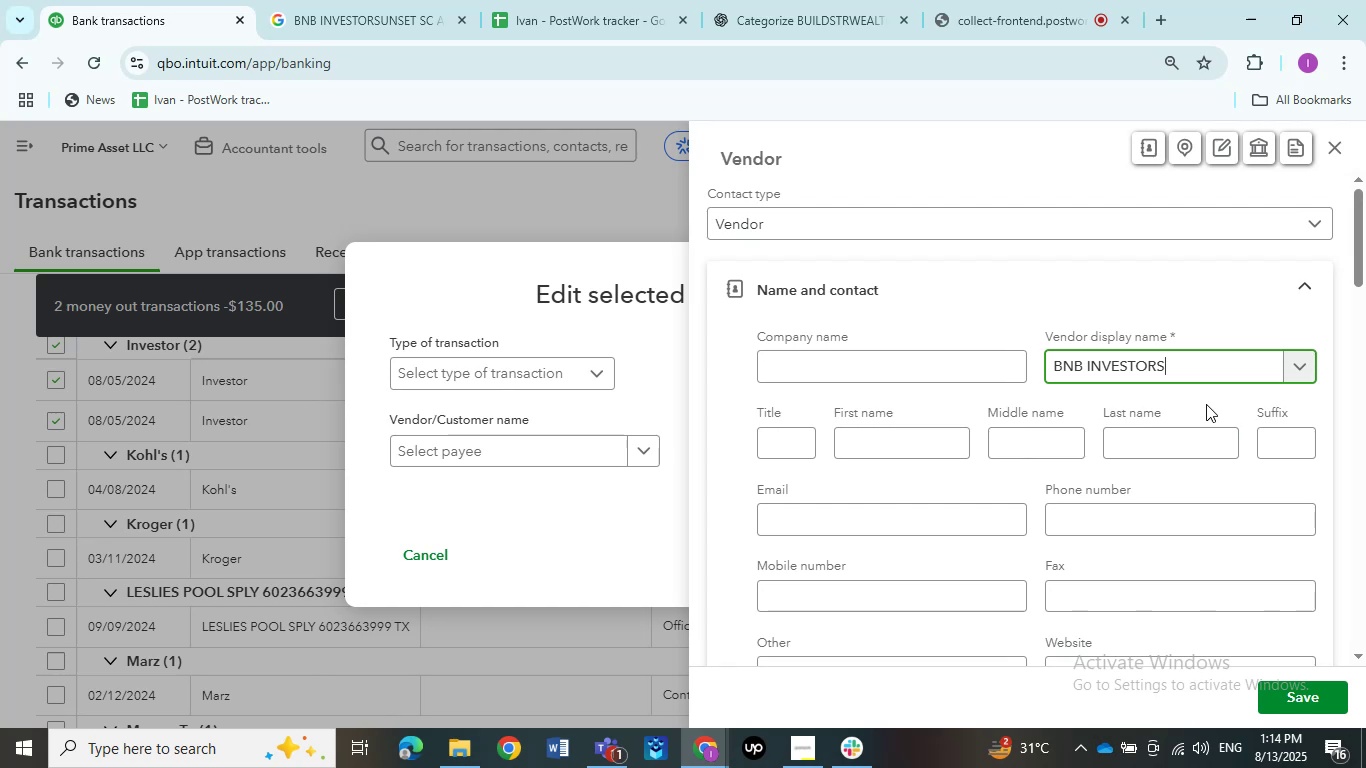 
hold_key(key=Backspace, duration=0.68)
 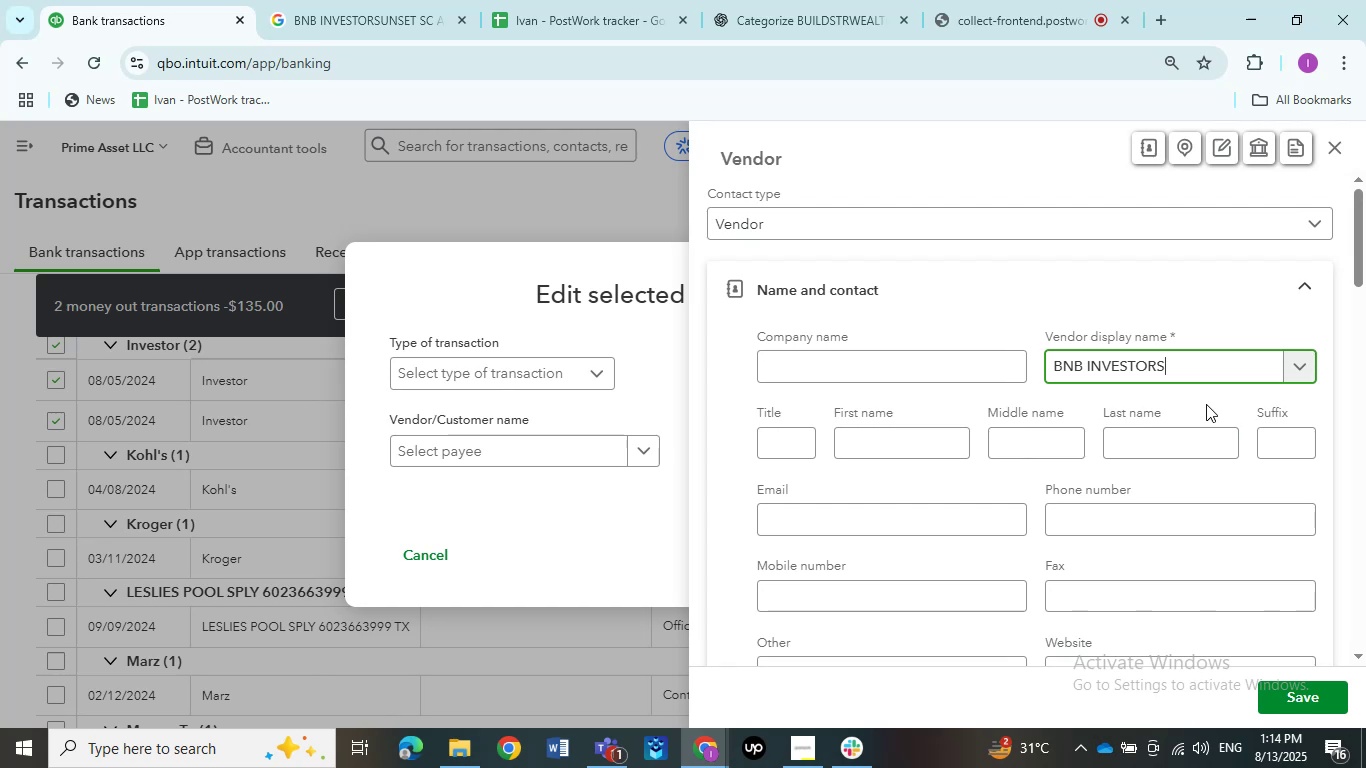 
hold_key(key=Backspace, duration=1.5)
 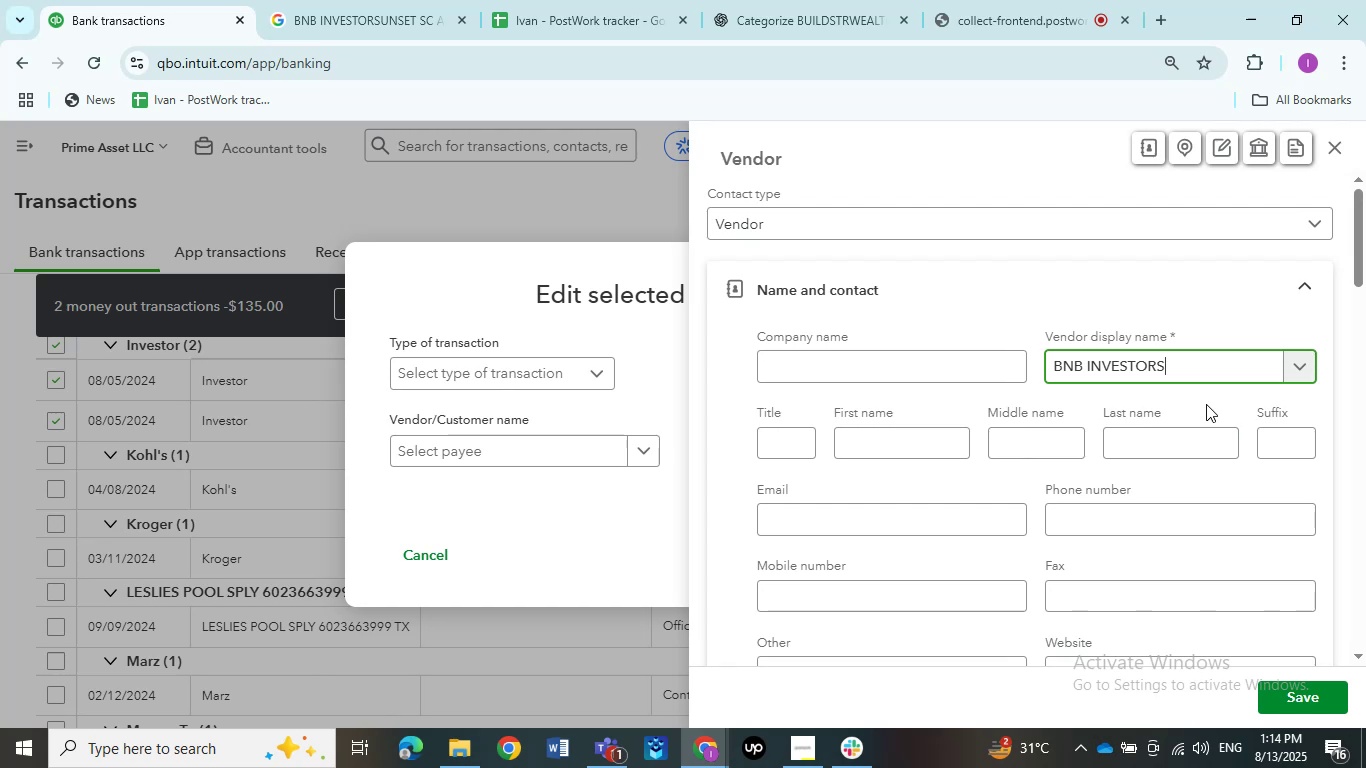 
key(Backspace)
 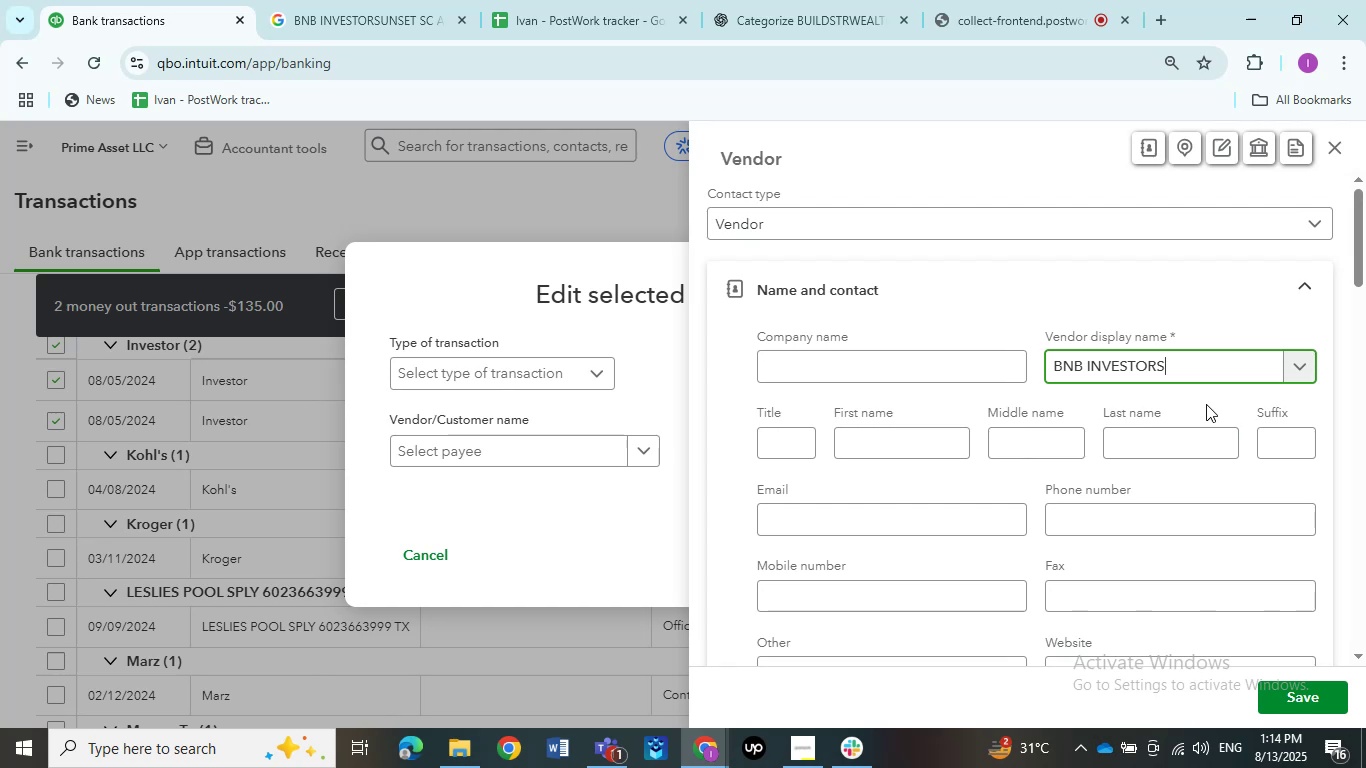 
key(Backspace)
 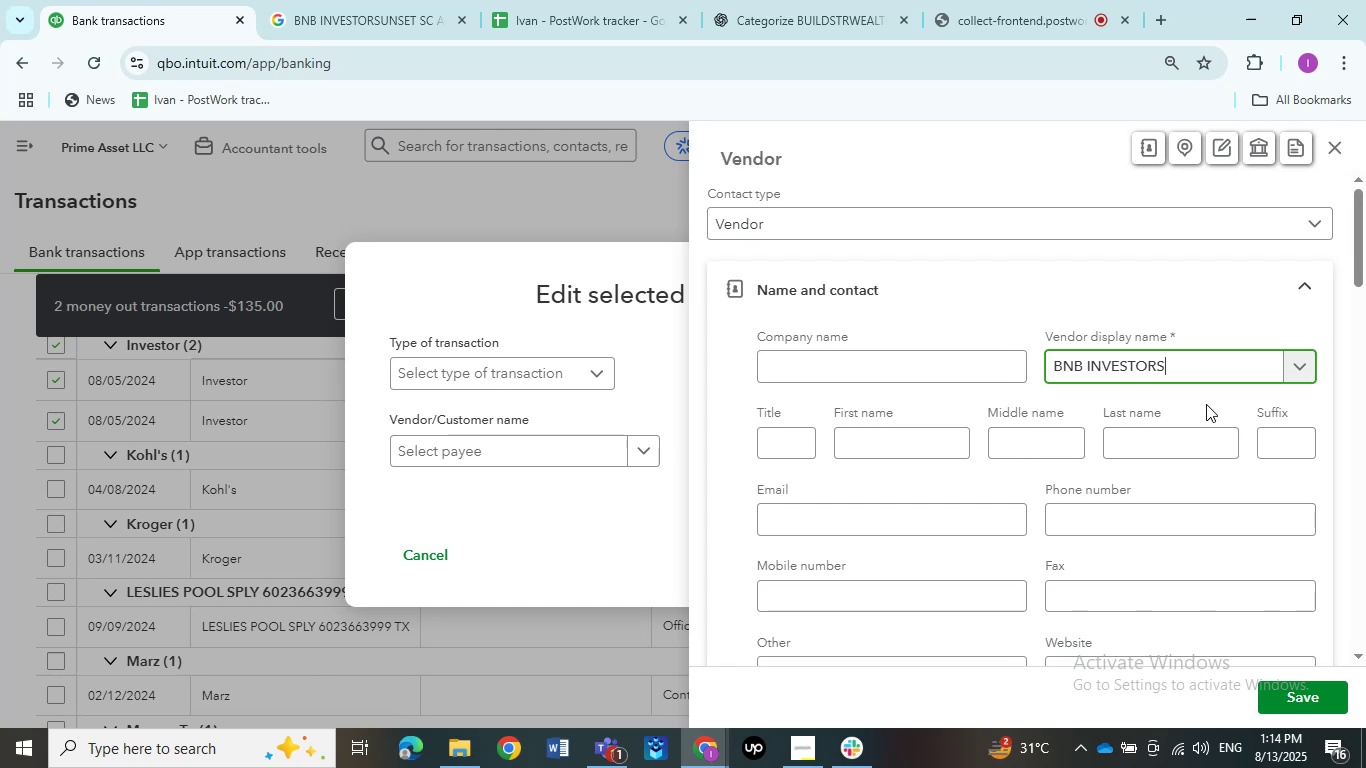 
key(Backspace)
 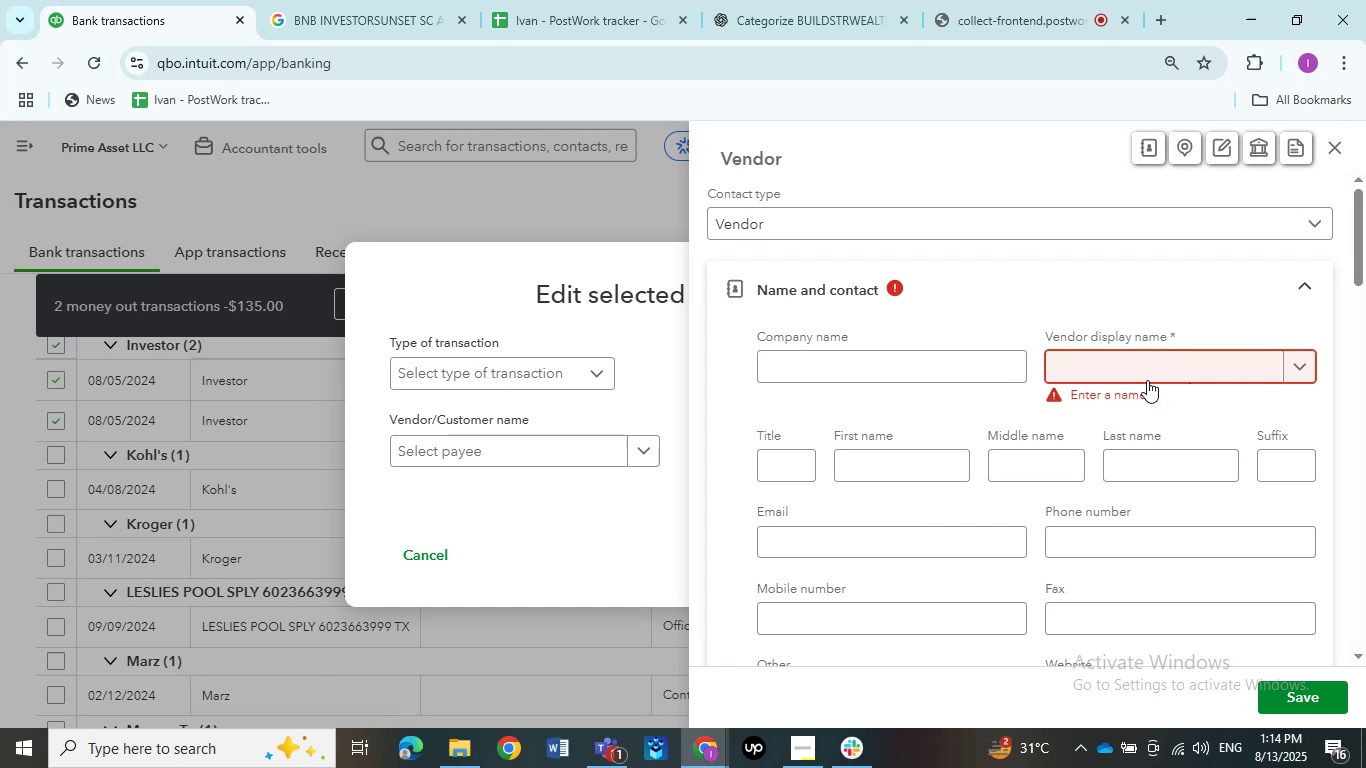 
key(Control+V)
 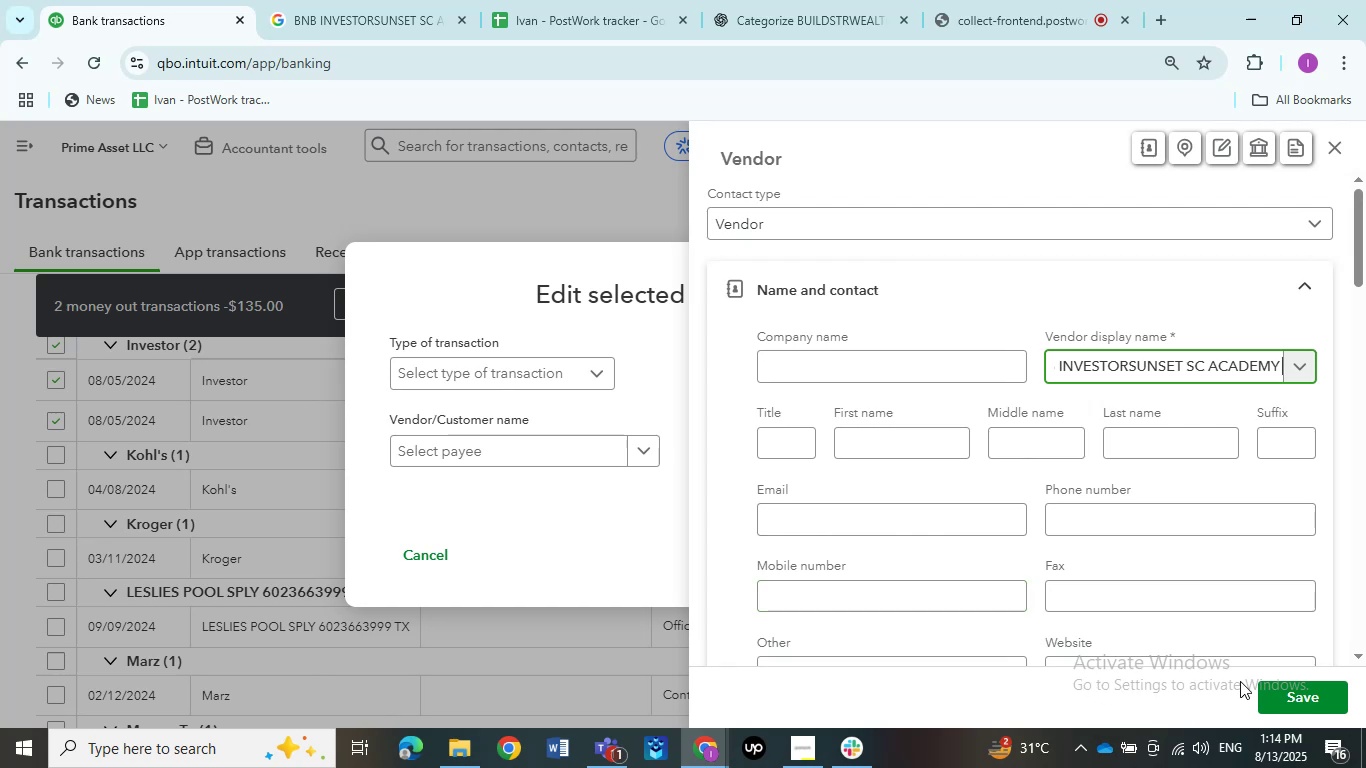 
wait(5.4)
 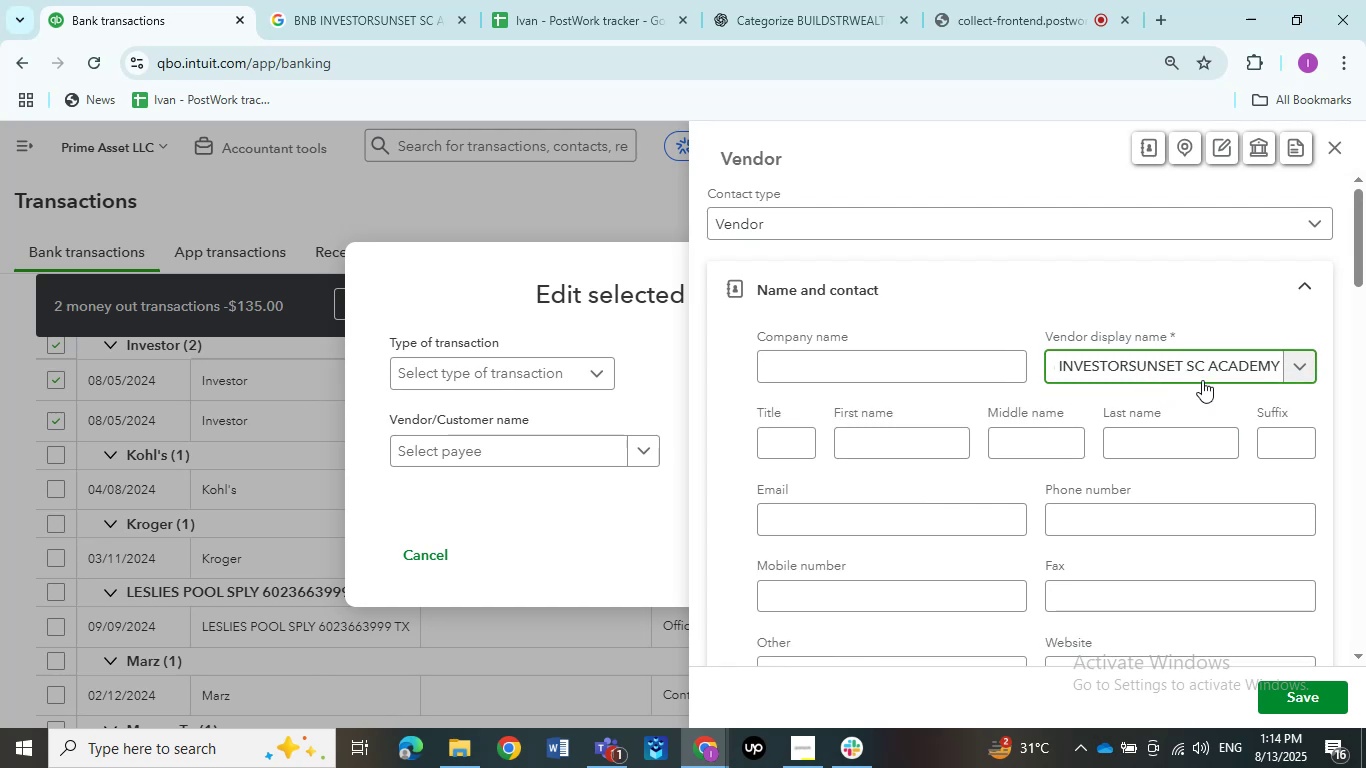 
left_click([1307, 696])
 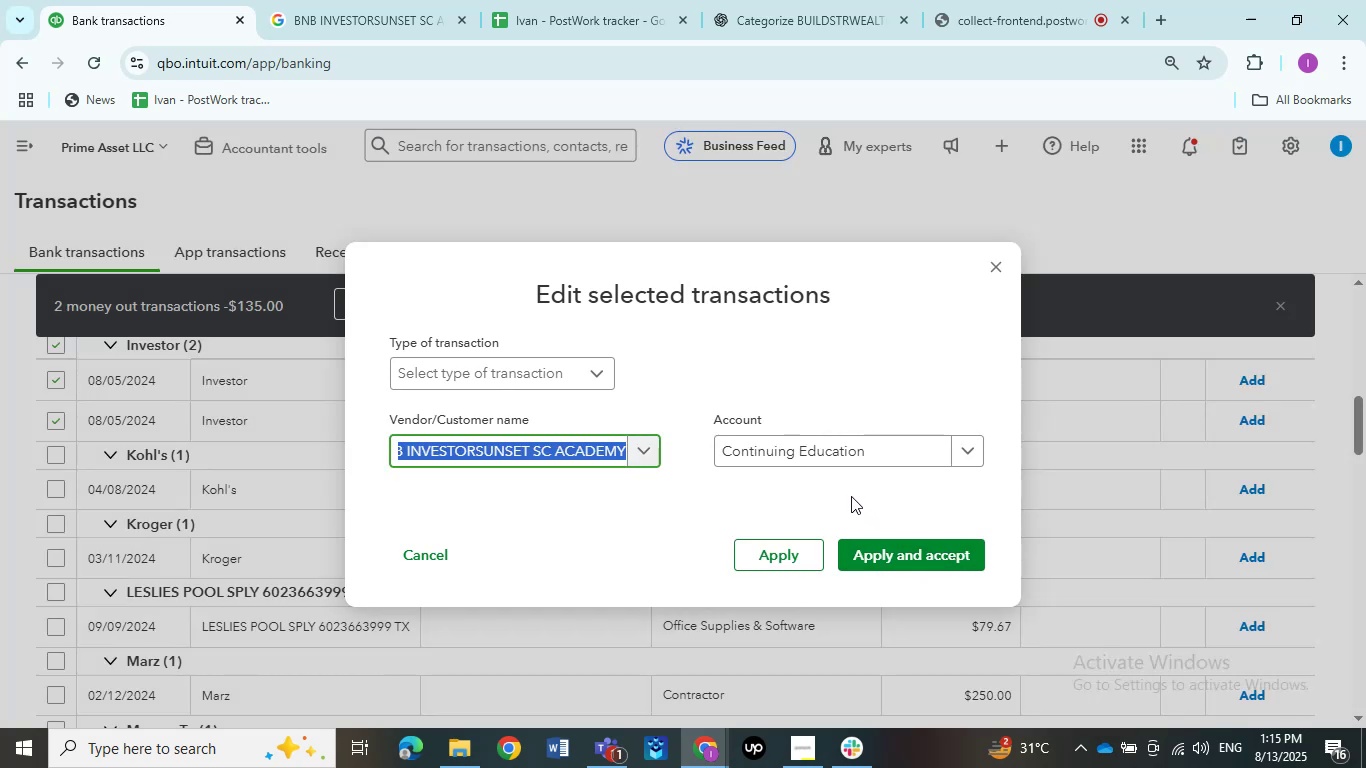 
wait(10.94)
 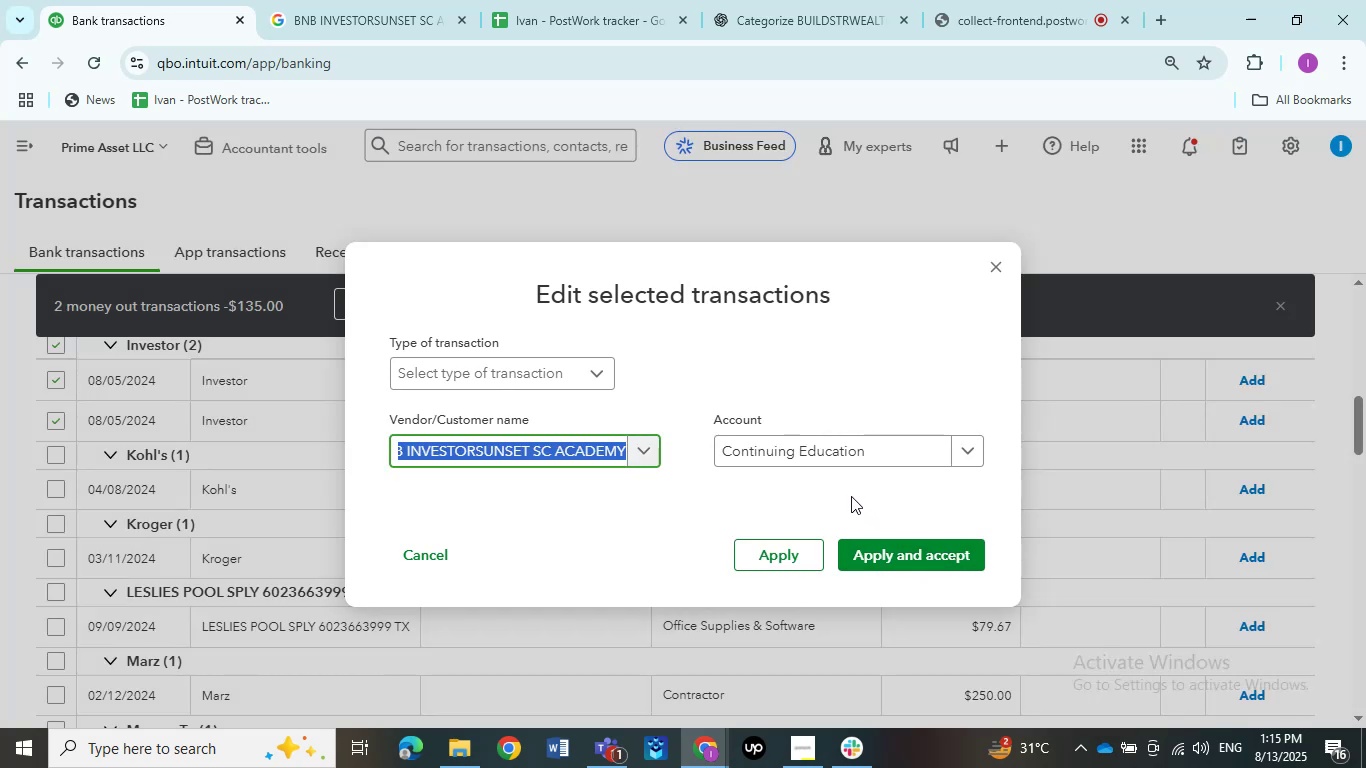 
left_click([786, 452])
 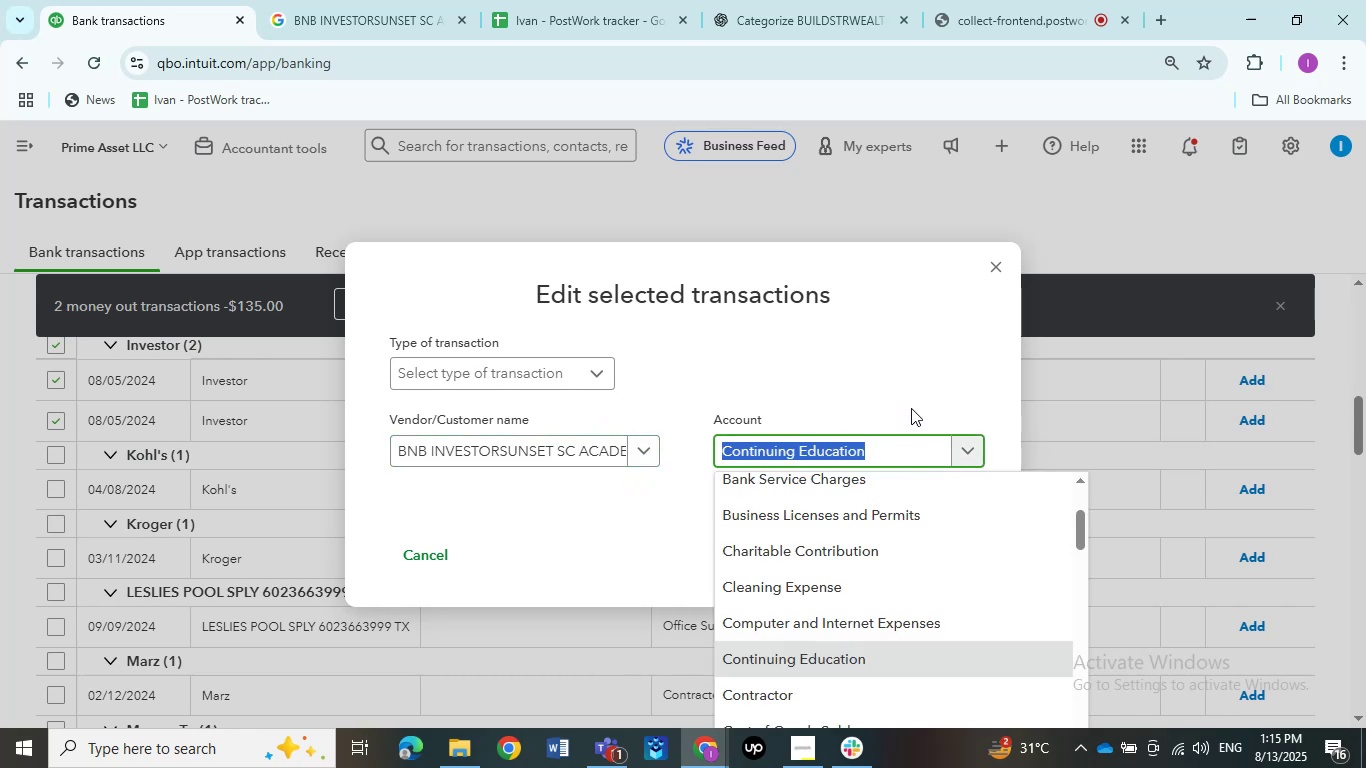 
wait(7.82)
 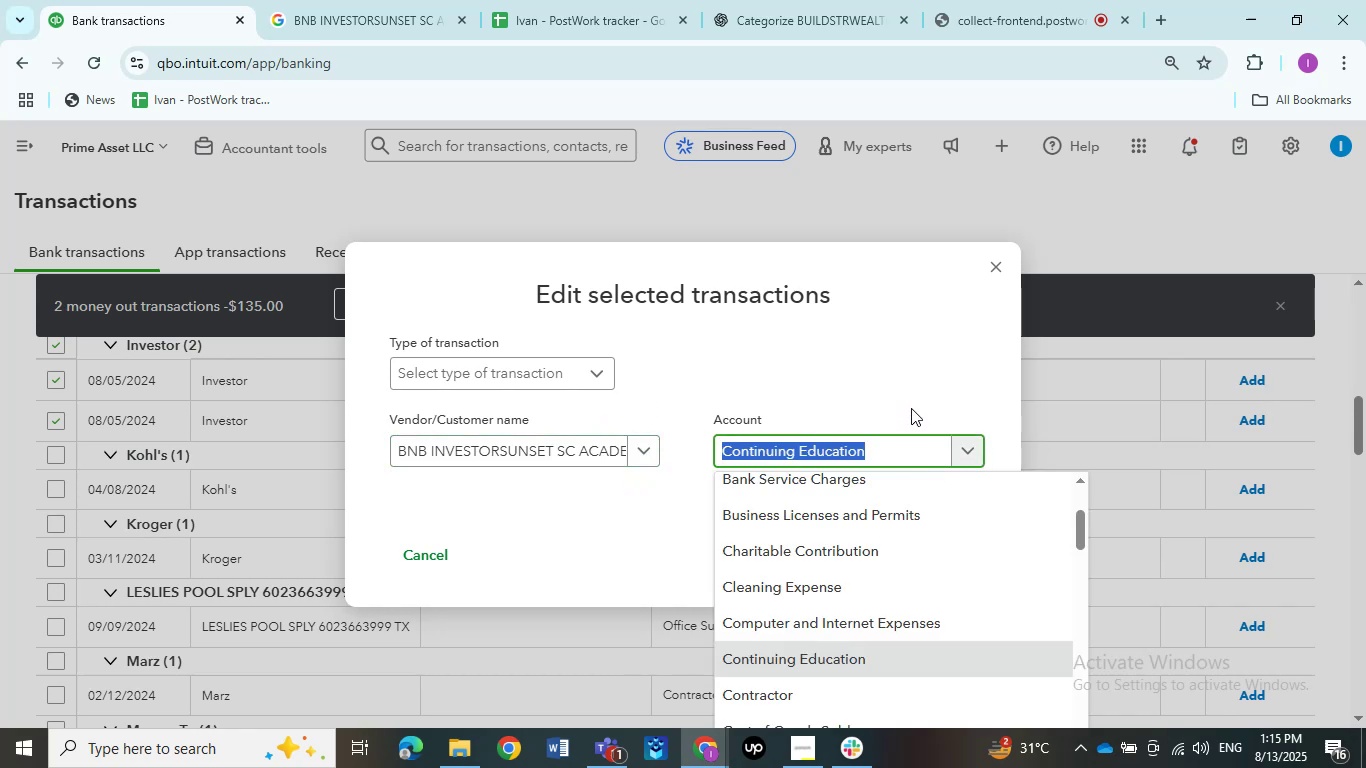 
left_click([989, 379])
 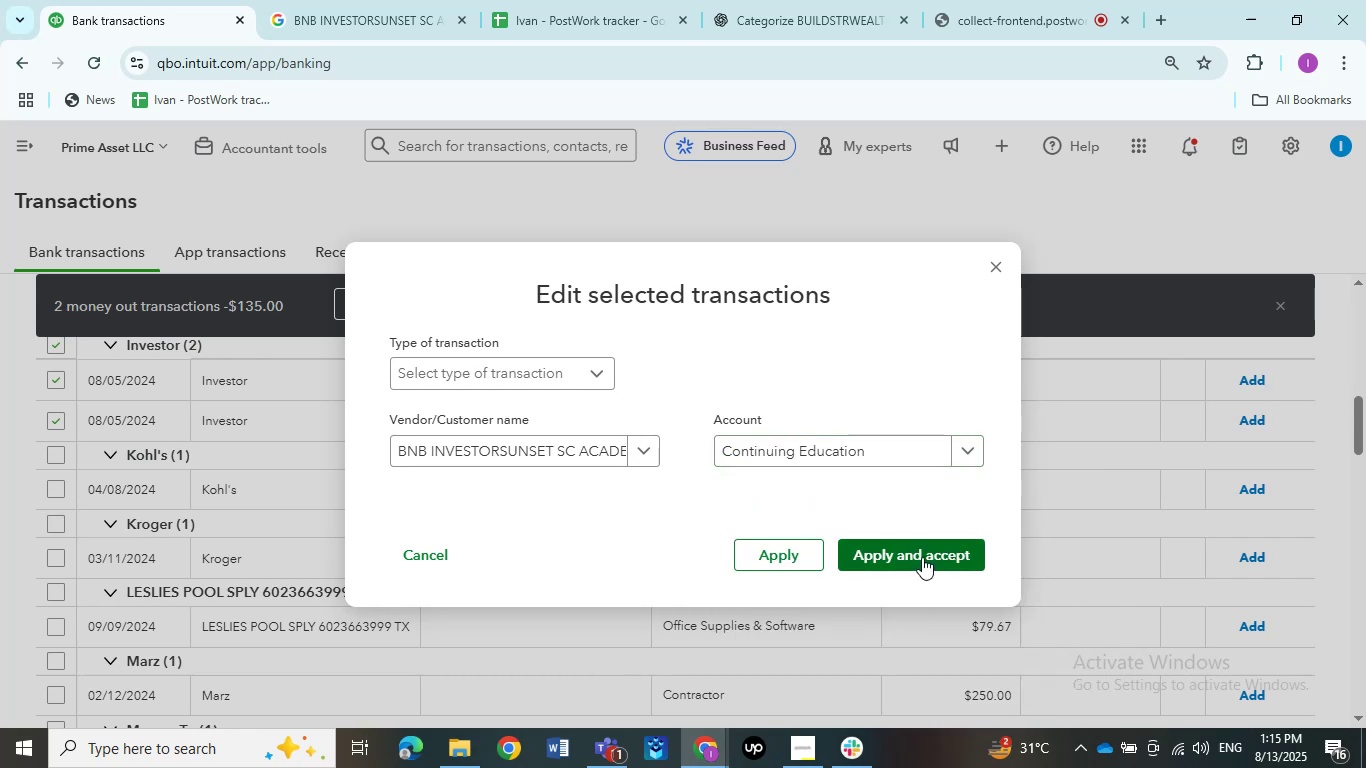 
left_click([921, 557])
 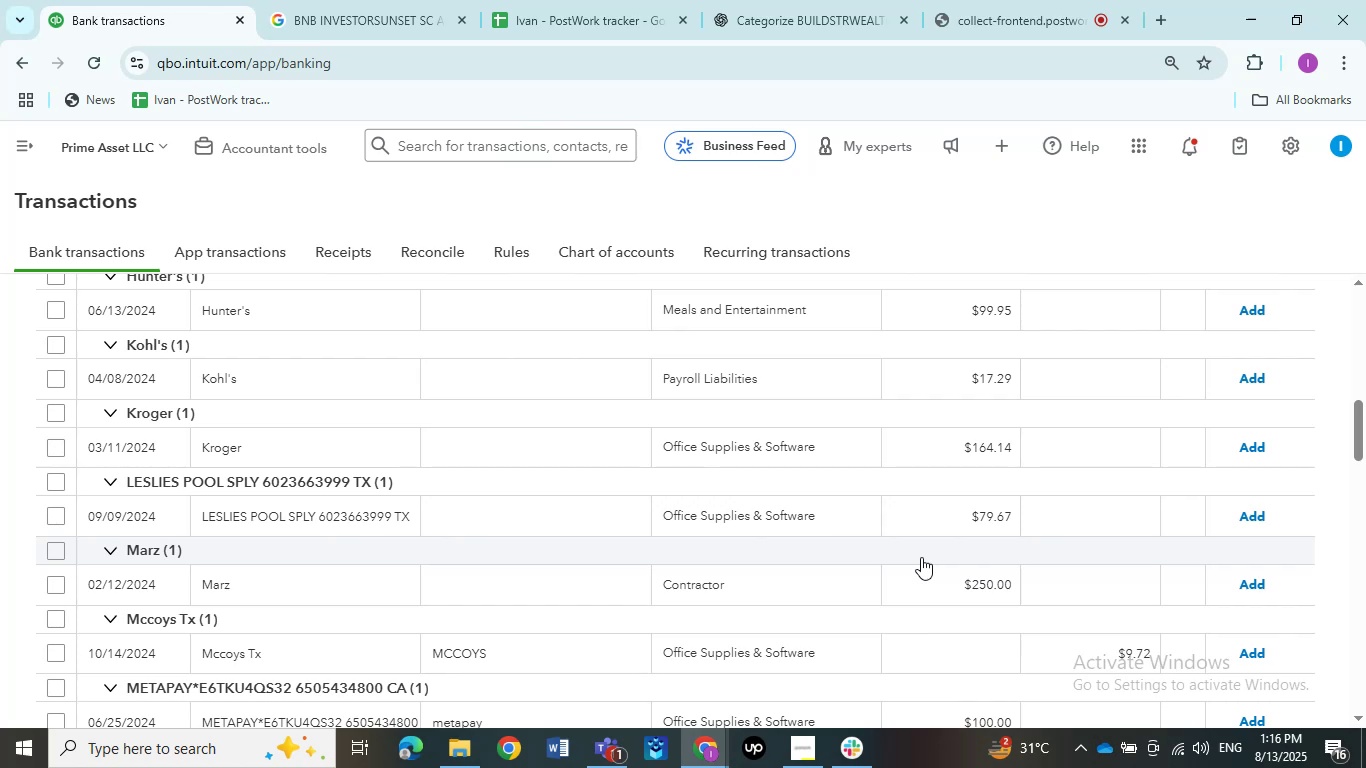 
wait(54.56)
 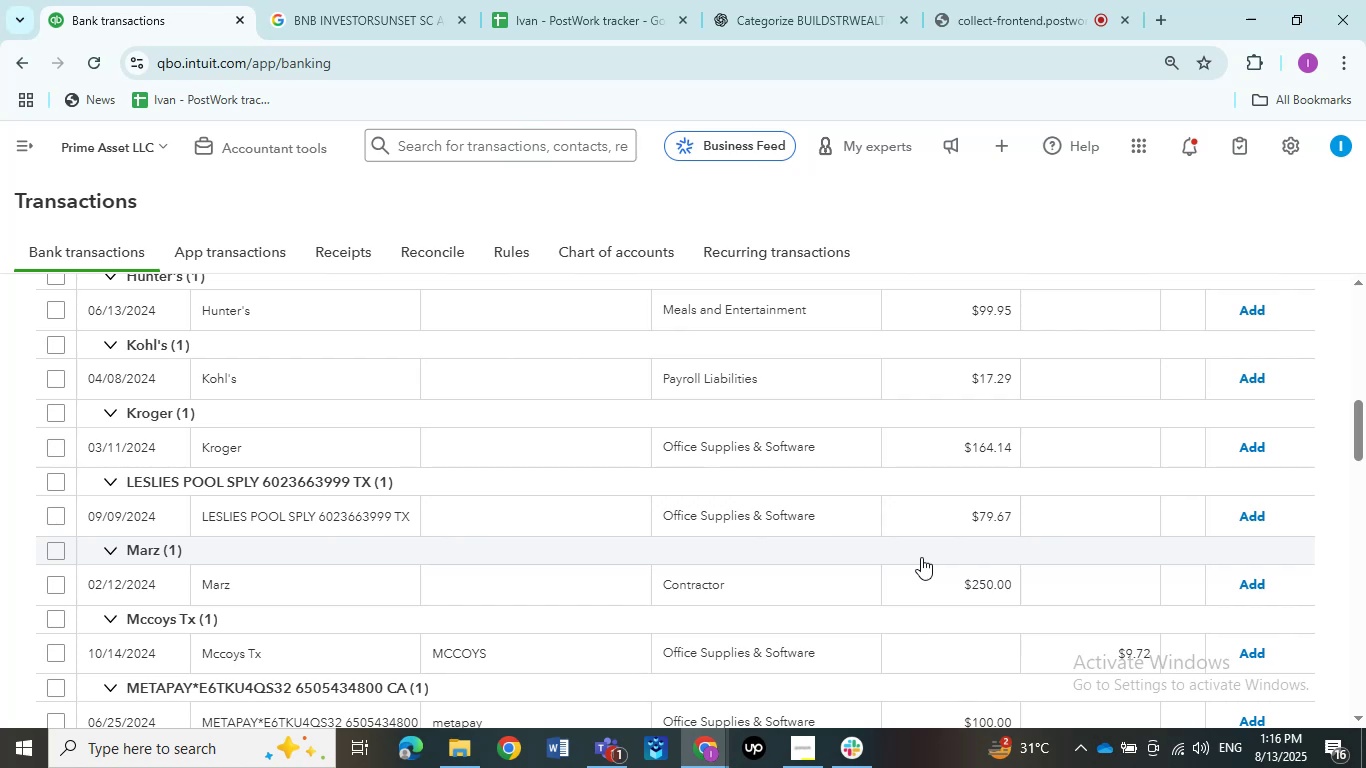 
scroll: coordinate [383, 594], scroll_direction: up, amount: 6.0
 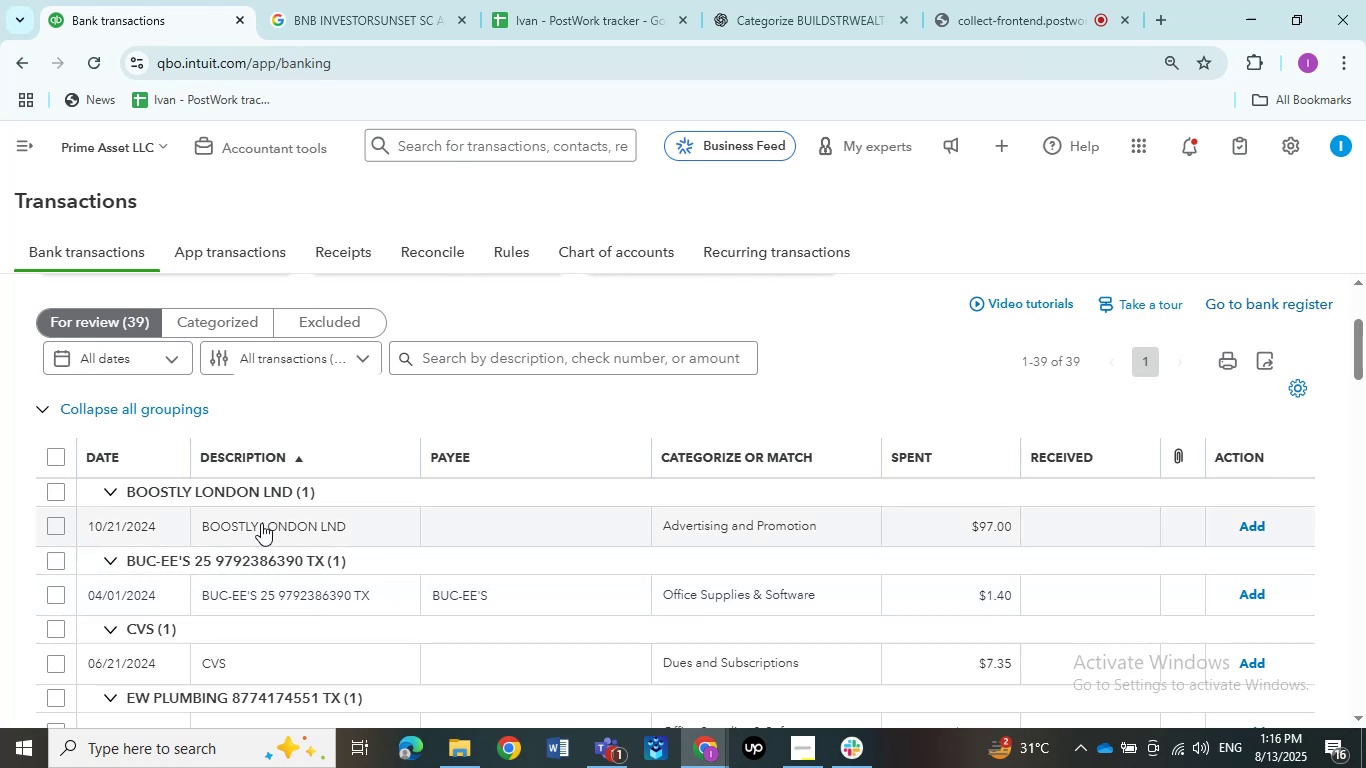 
scroll: coordinate [261, 523], scroll_direction: down, amount: 1.0
 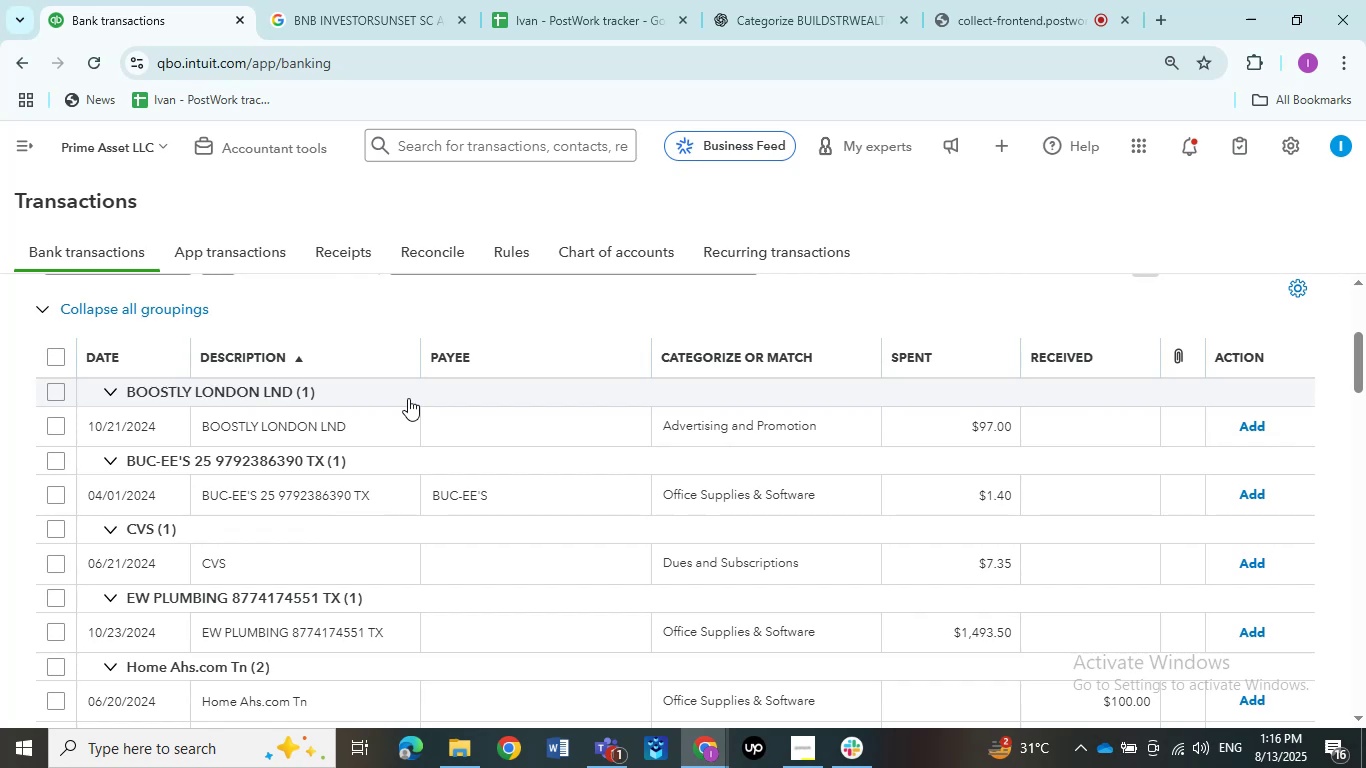 
wait(46.46)
 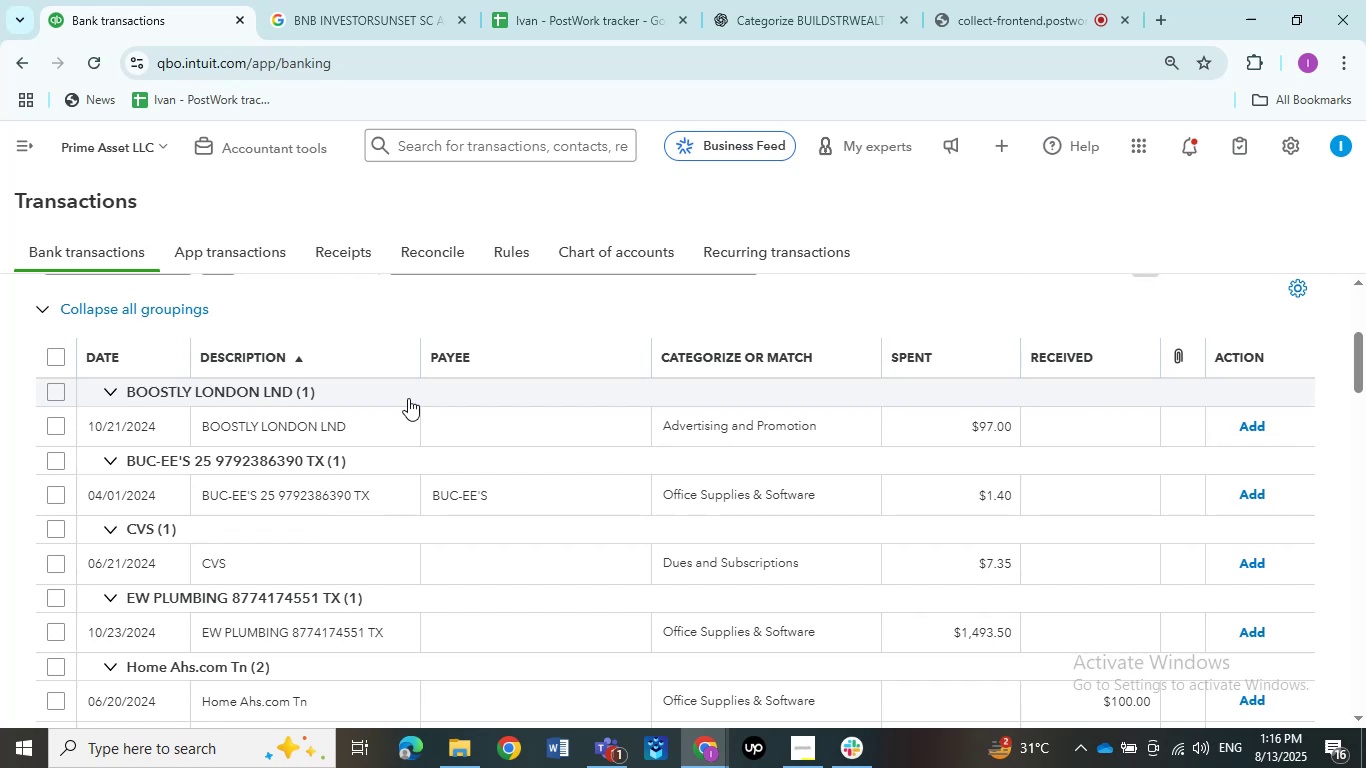 
scroll: coordinate [267, 482], scroll_direction: up, amount: 1.0
 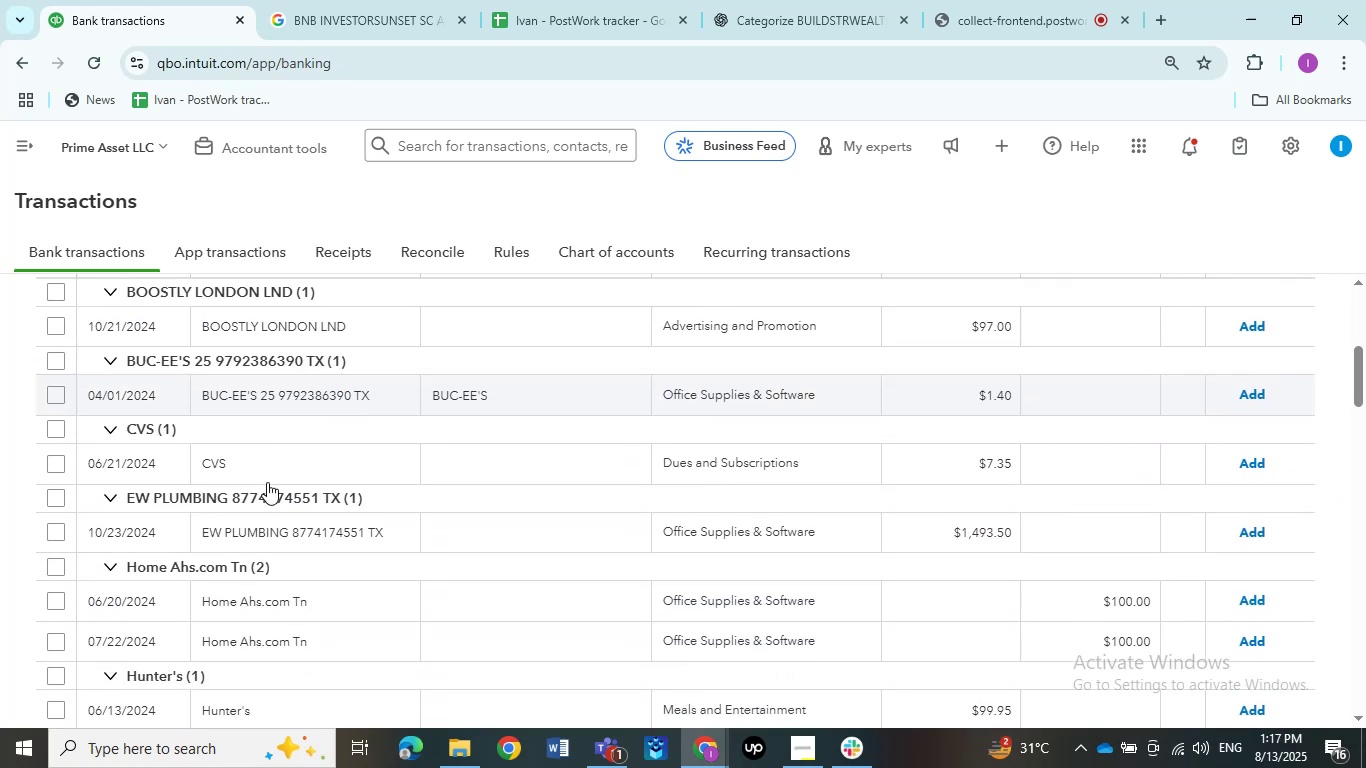 
scroll: coordinate [176, 546], scroll_direction: down, amount: 8.0
 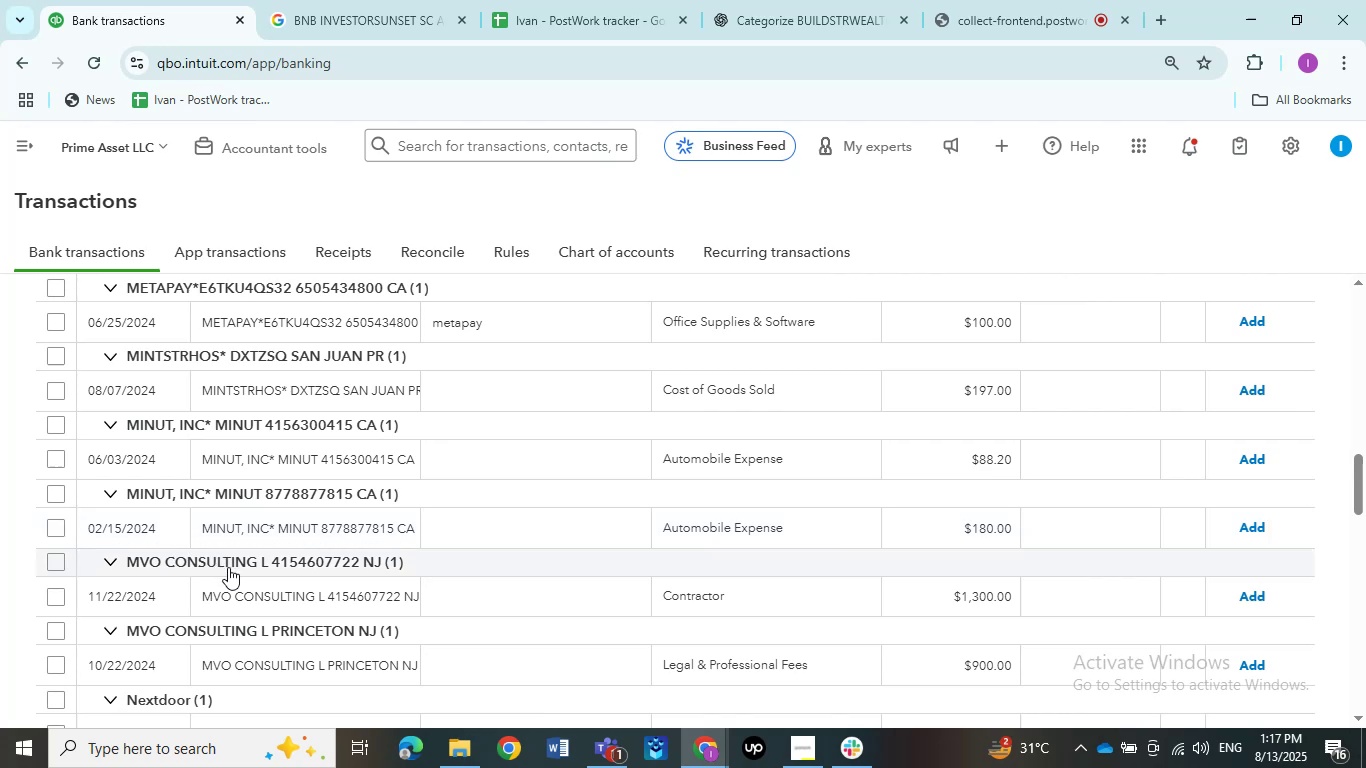 
scroll: coordinate [236, 519], scroll_direction: up, amount: 1.0
 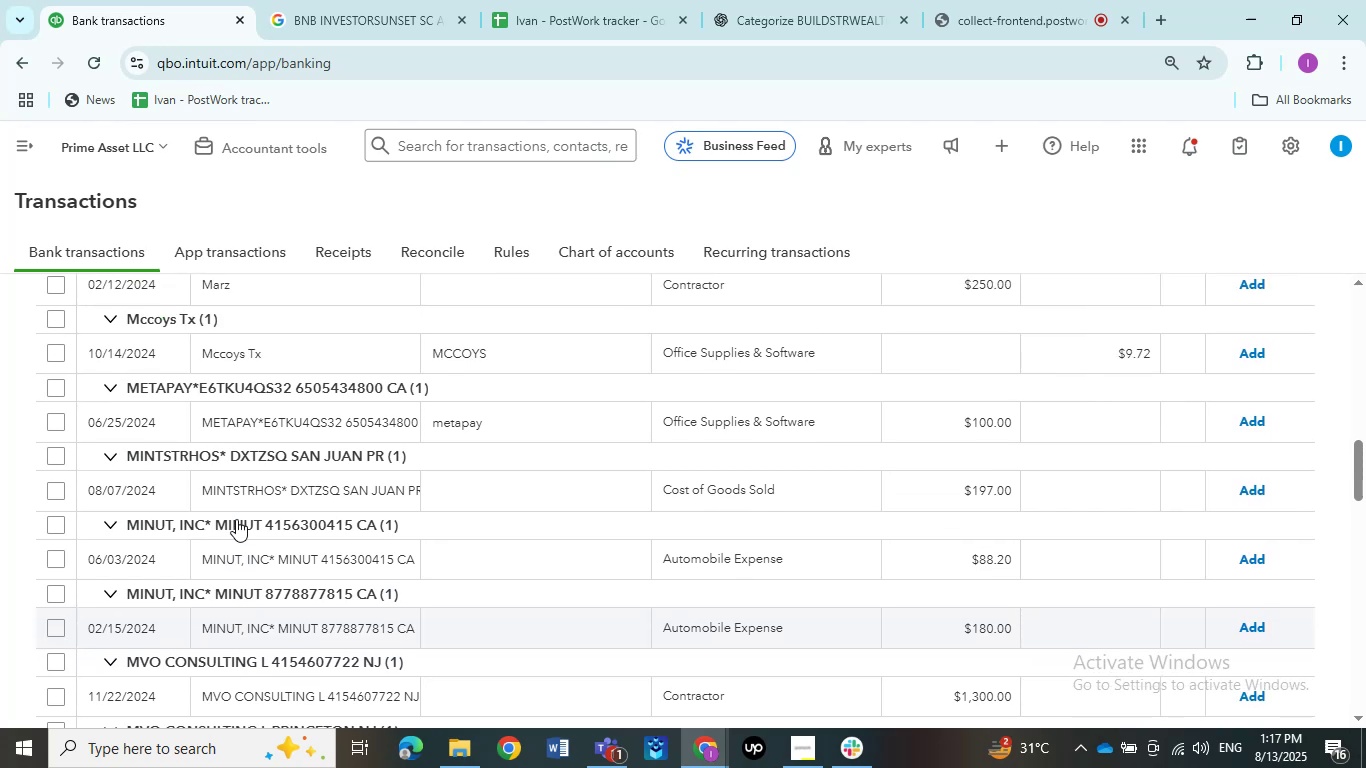 
scroll: coordinate [236, 519], scroll_direction: down, amount: 1.0
 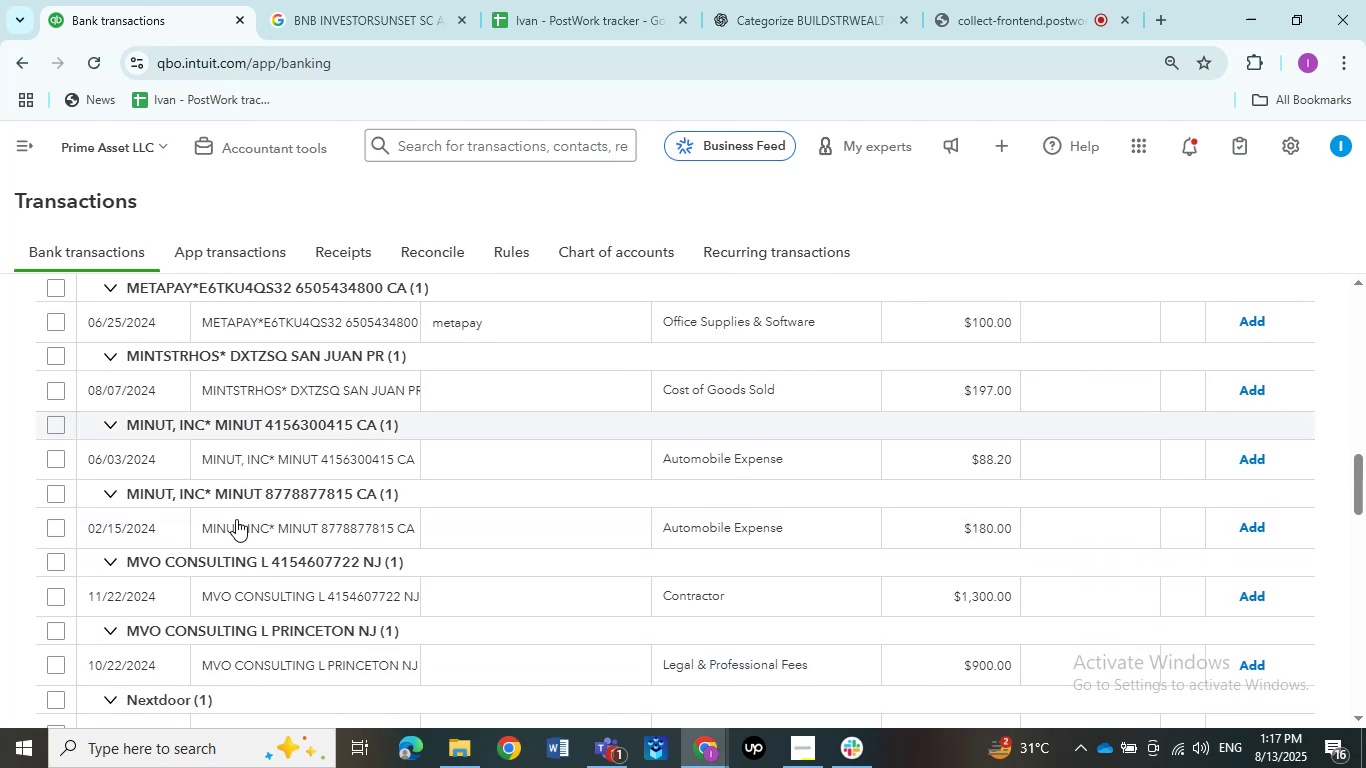 
scroll: coordinate [236, 521], scroll_direction: up, amount: 2.0
 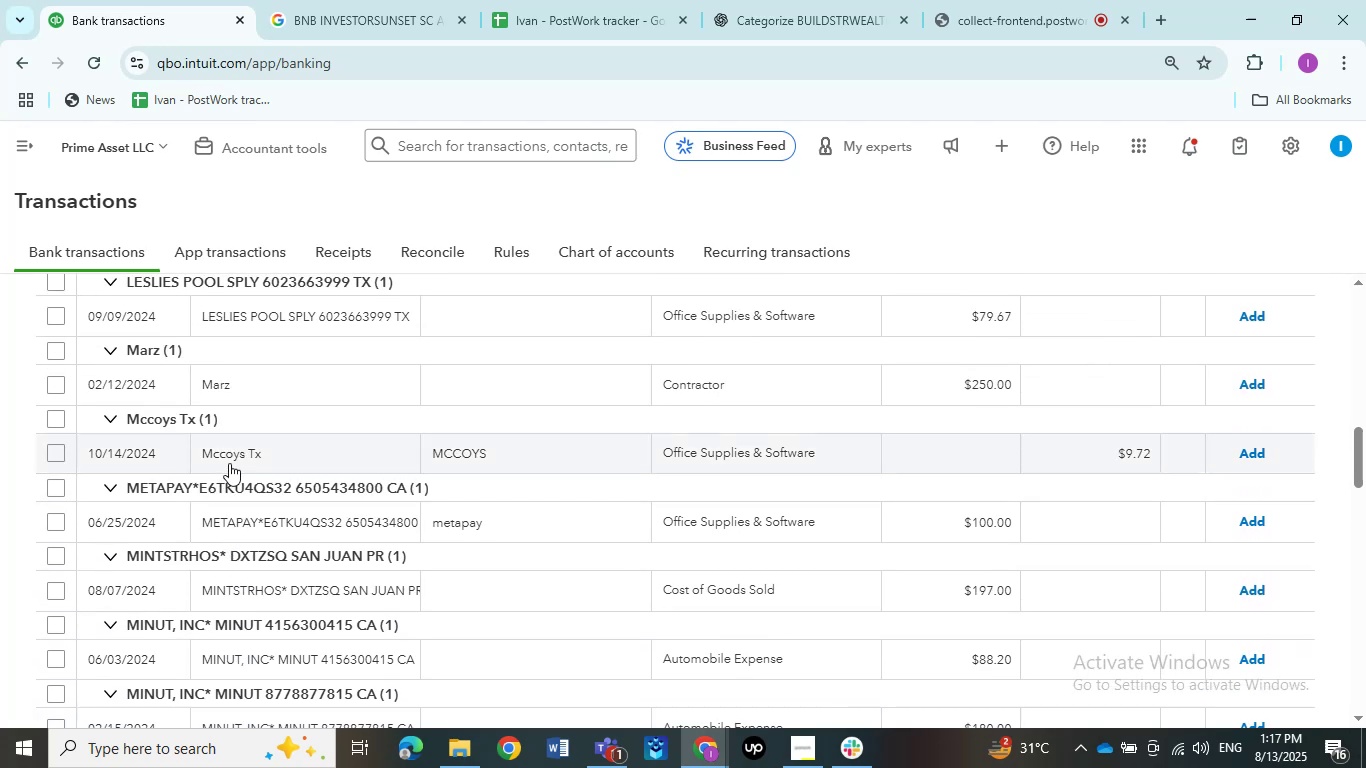 
left_click([229, 461])
 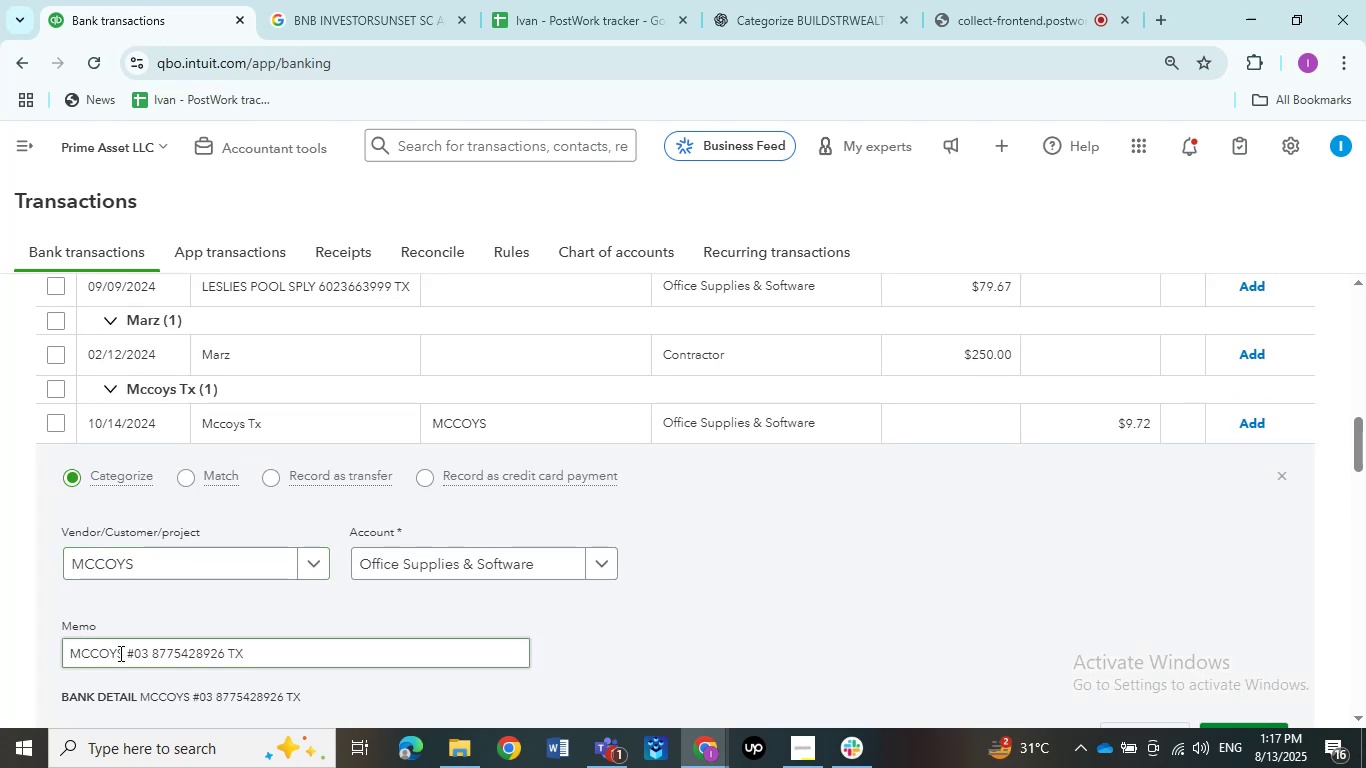 
left_click_drag(start_coordinate=[121, 654], to_coordinate=[14, 666])
 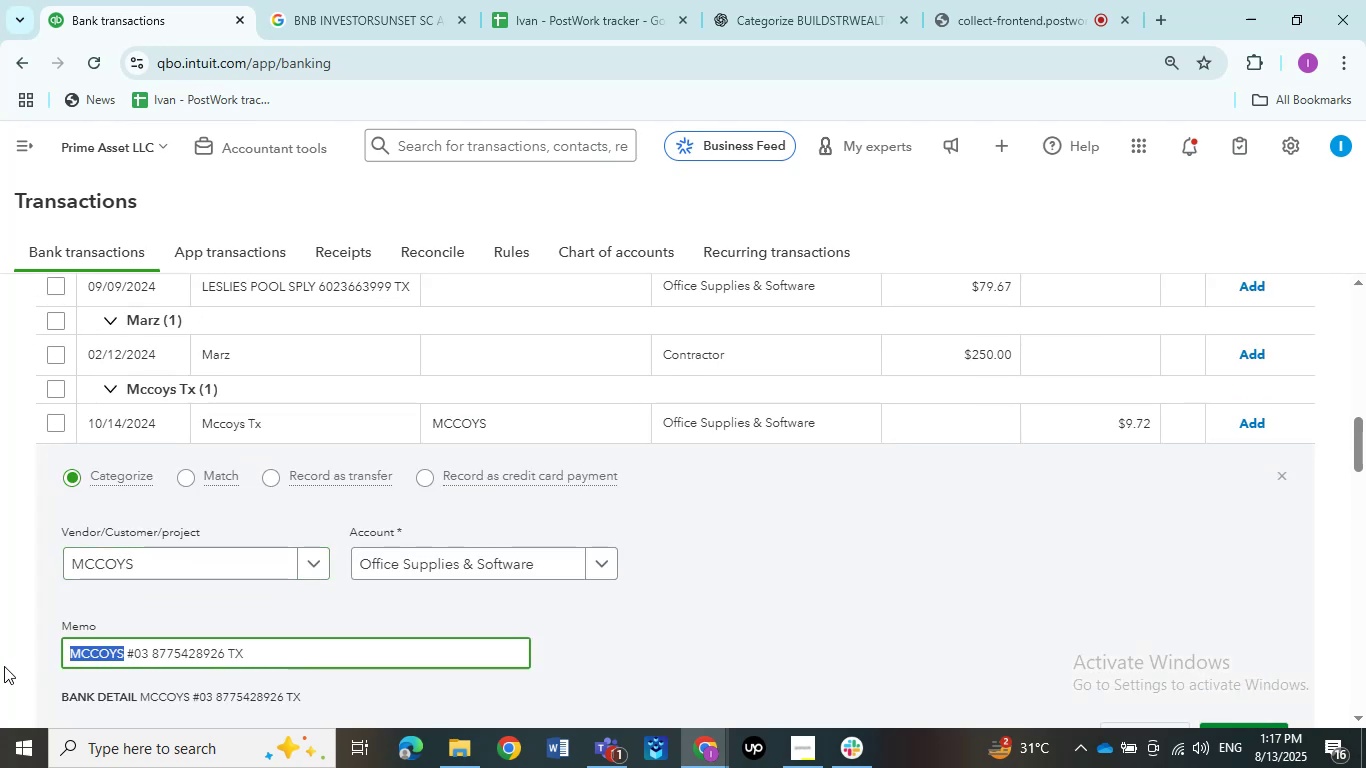 
key(Control+C)
 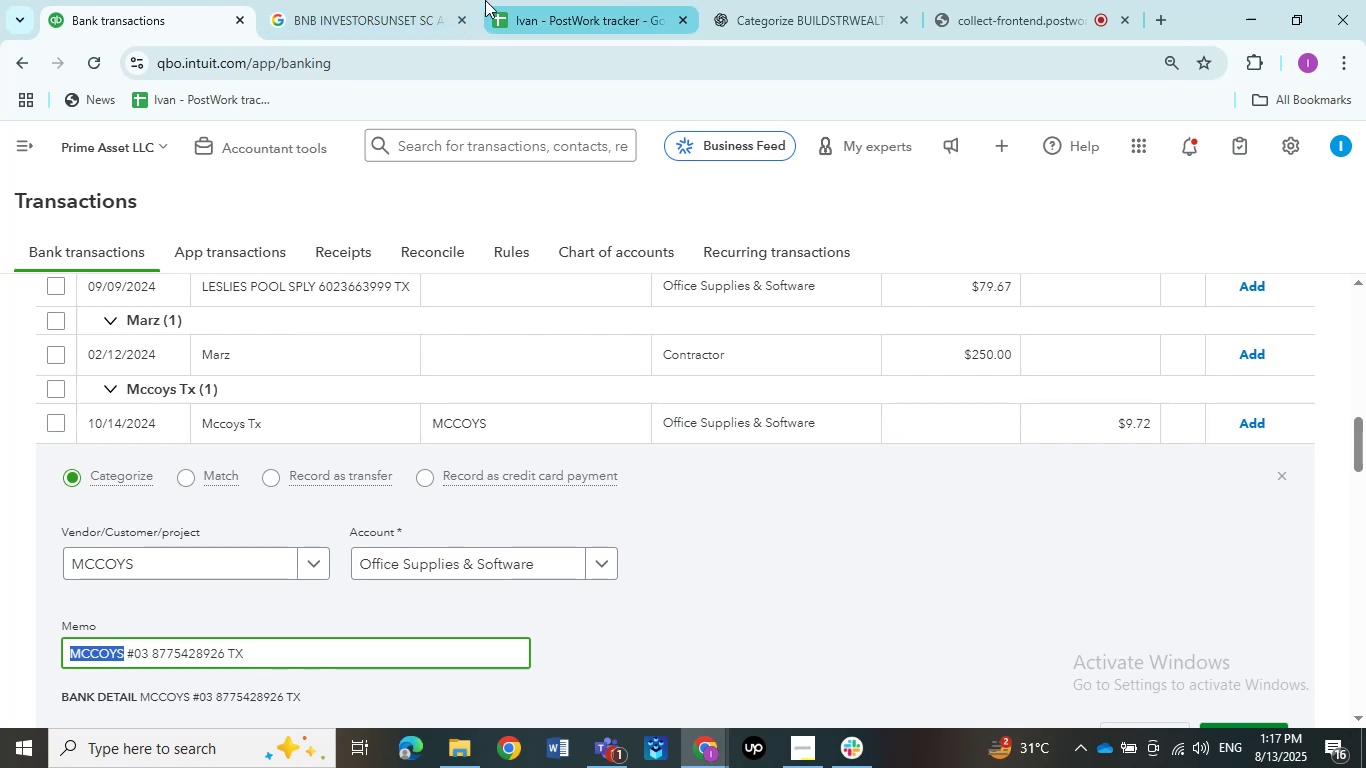 
left_click([372, 4])
 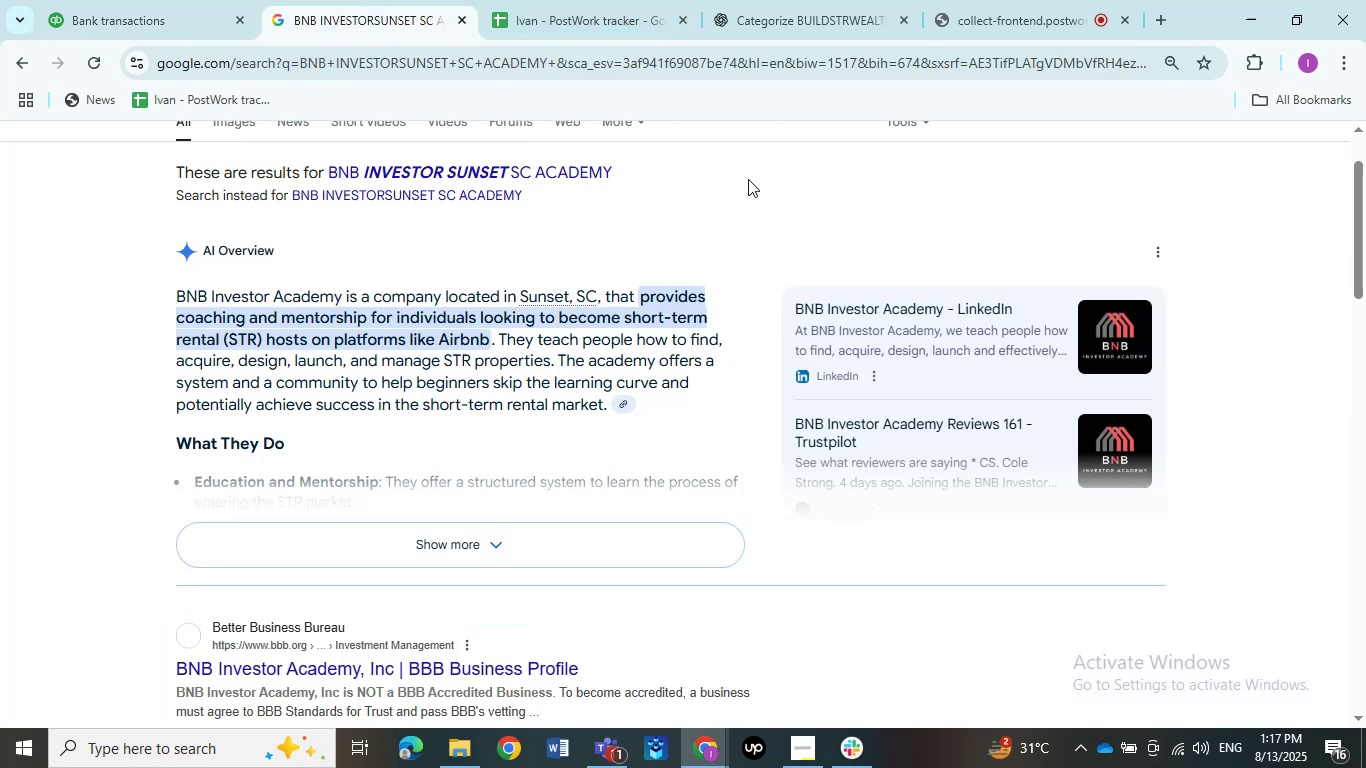 
wait(7.74)
 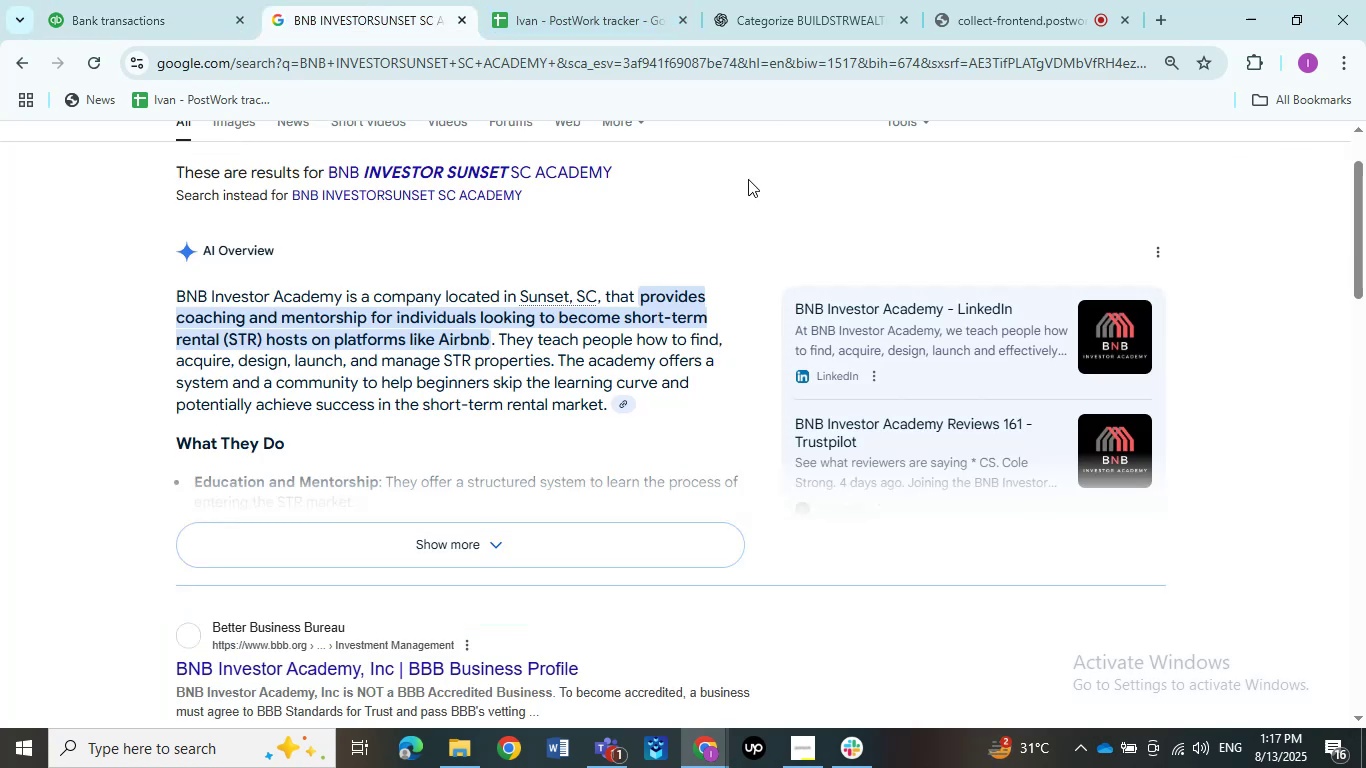 
scroll: coordinate [504, 272], scroll_direction: up, amount: 3.0
 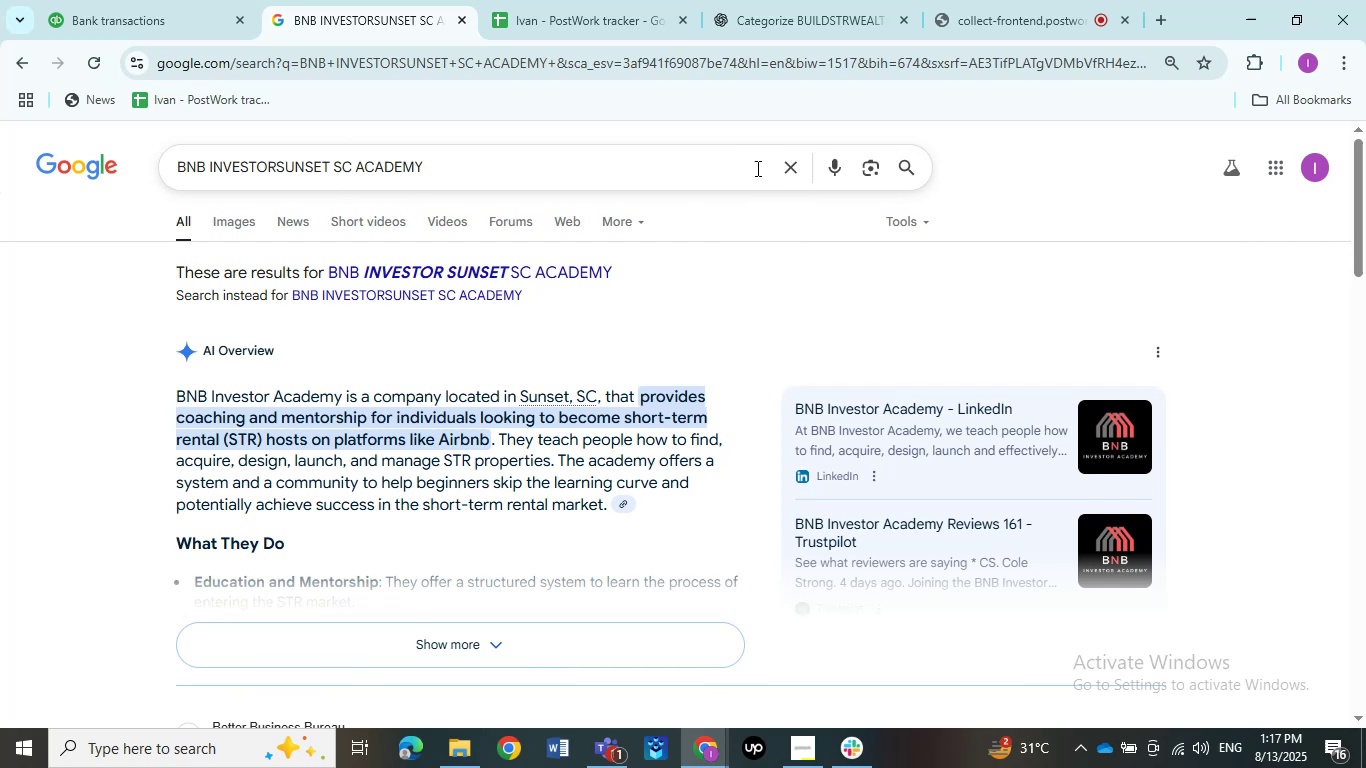 
left_click([785, 167])
 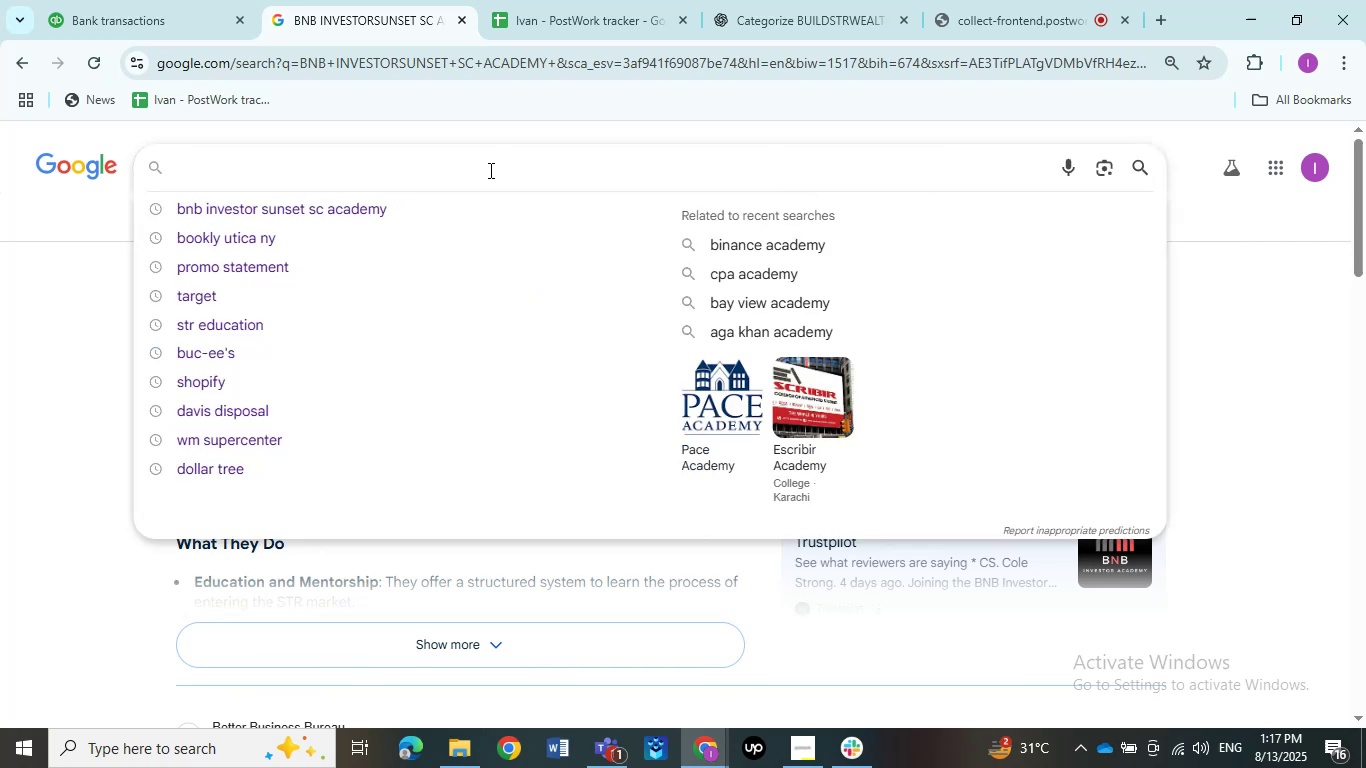 
left_click([489, 170])
 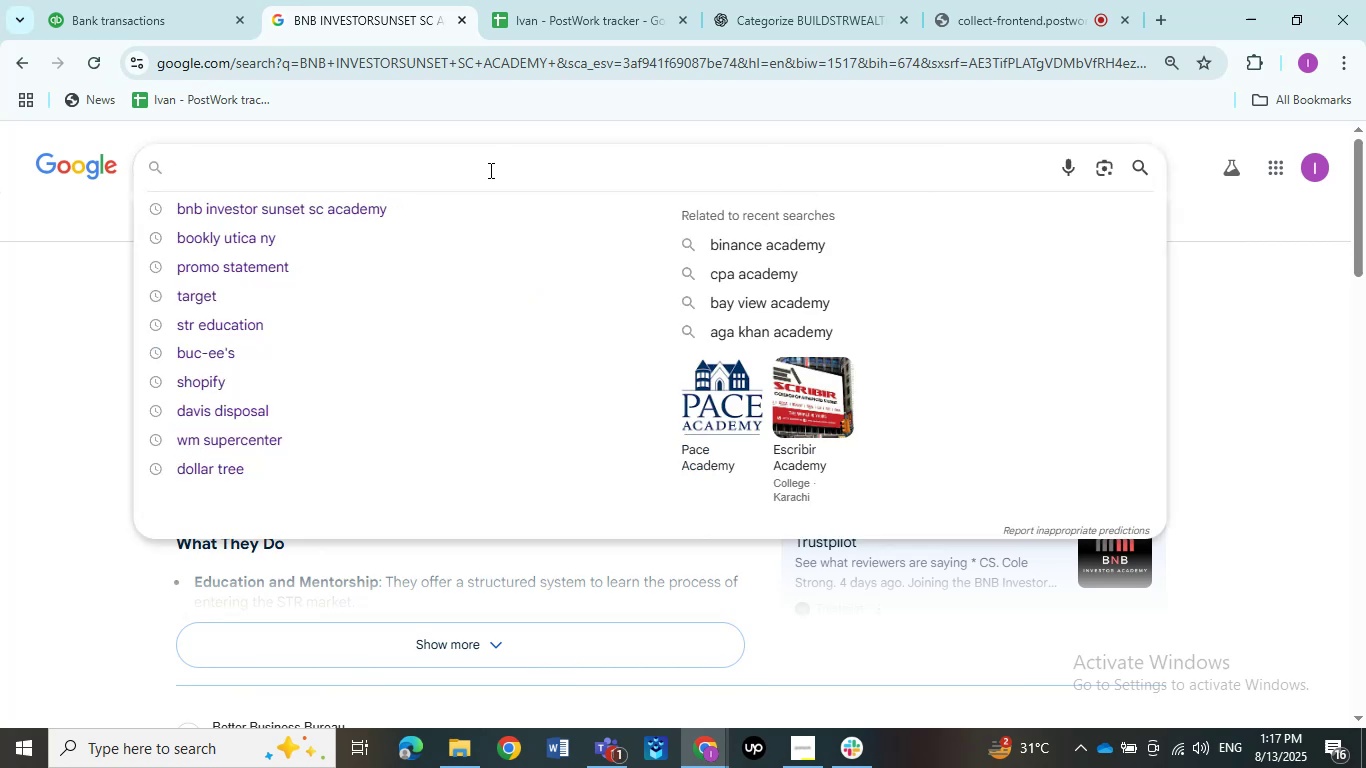 
hold_key(key=ControlLeft, duration=0.85)
 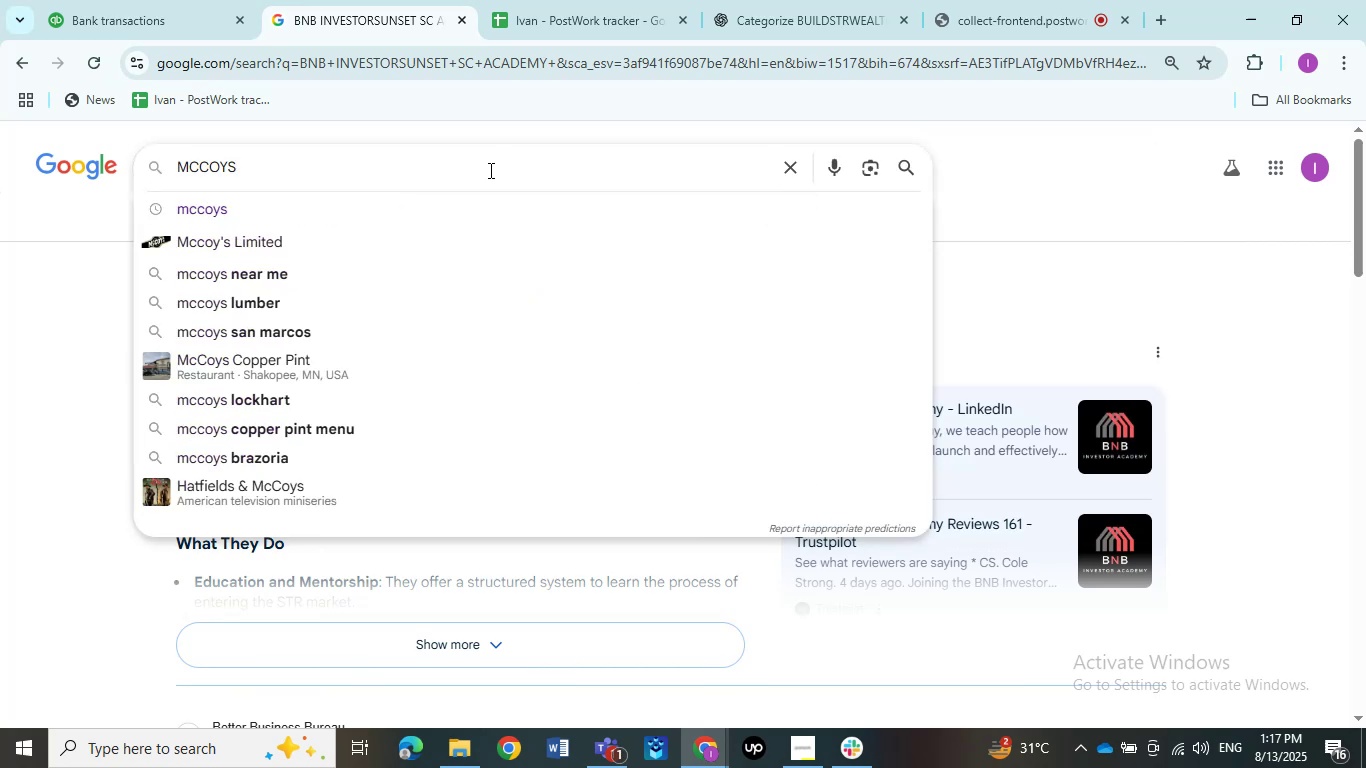 
hold_key(key=V, duration=0.31)
 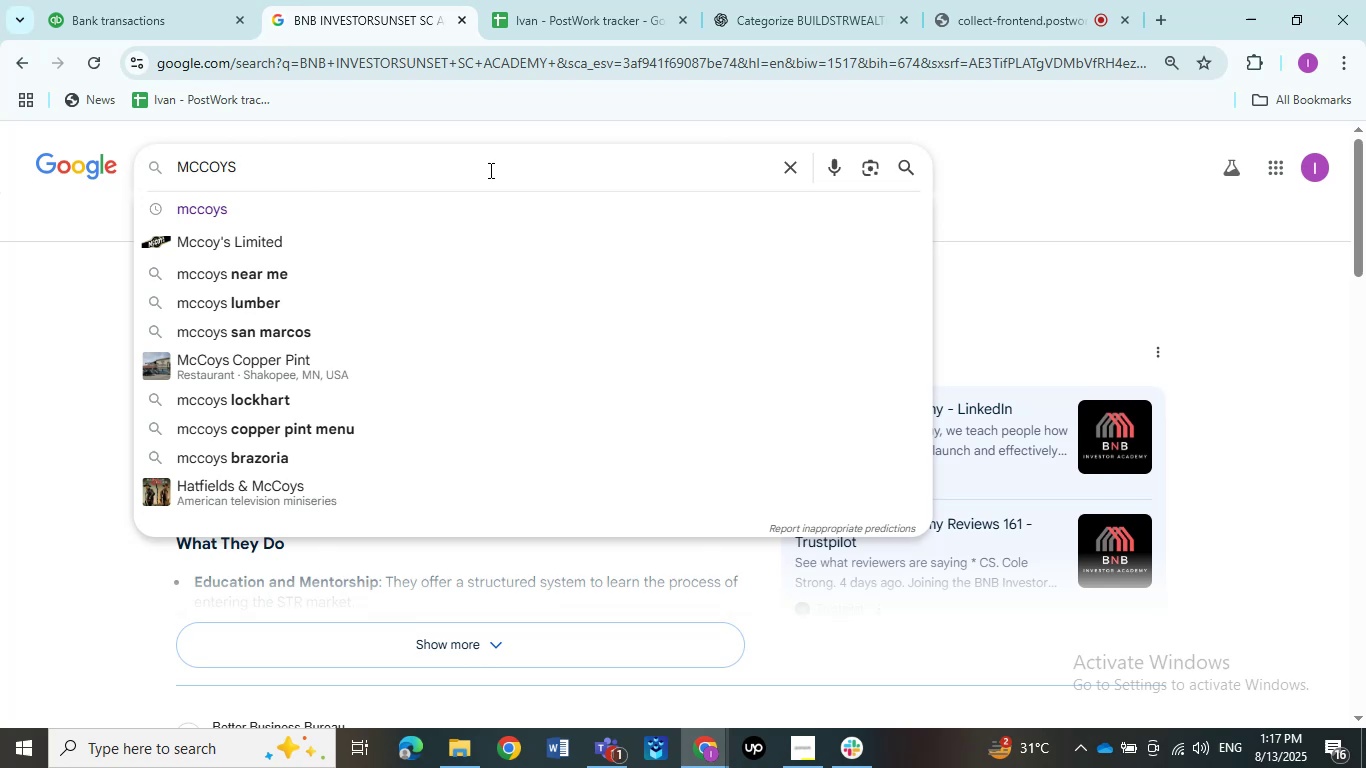 
wait(8.66)
 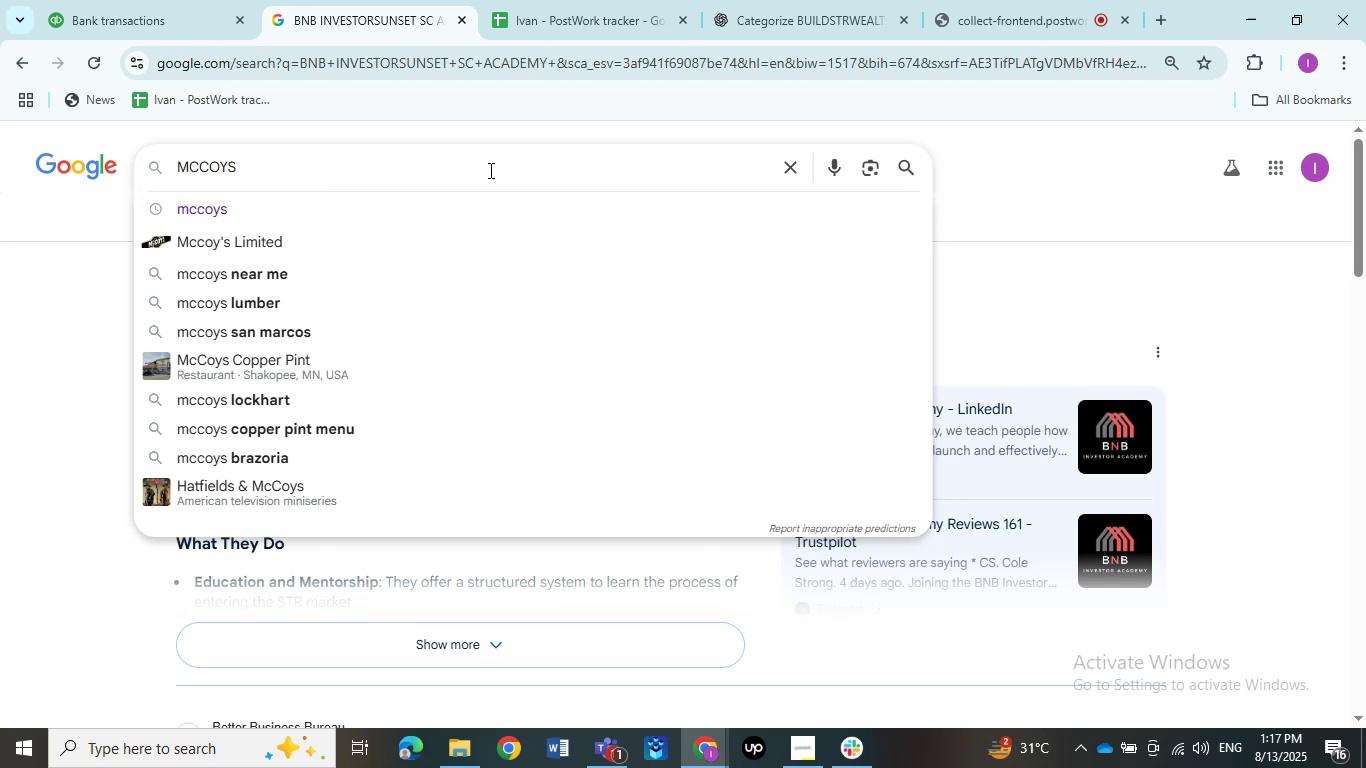 
left_click([906, 165])
 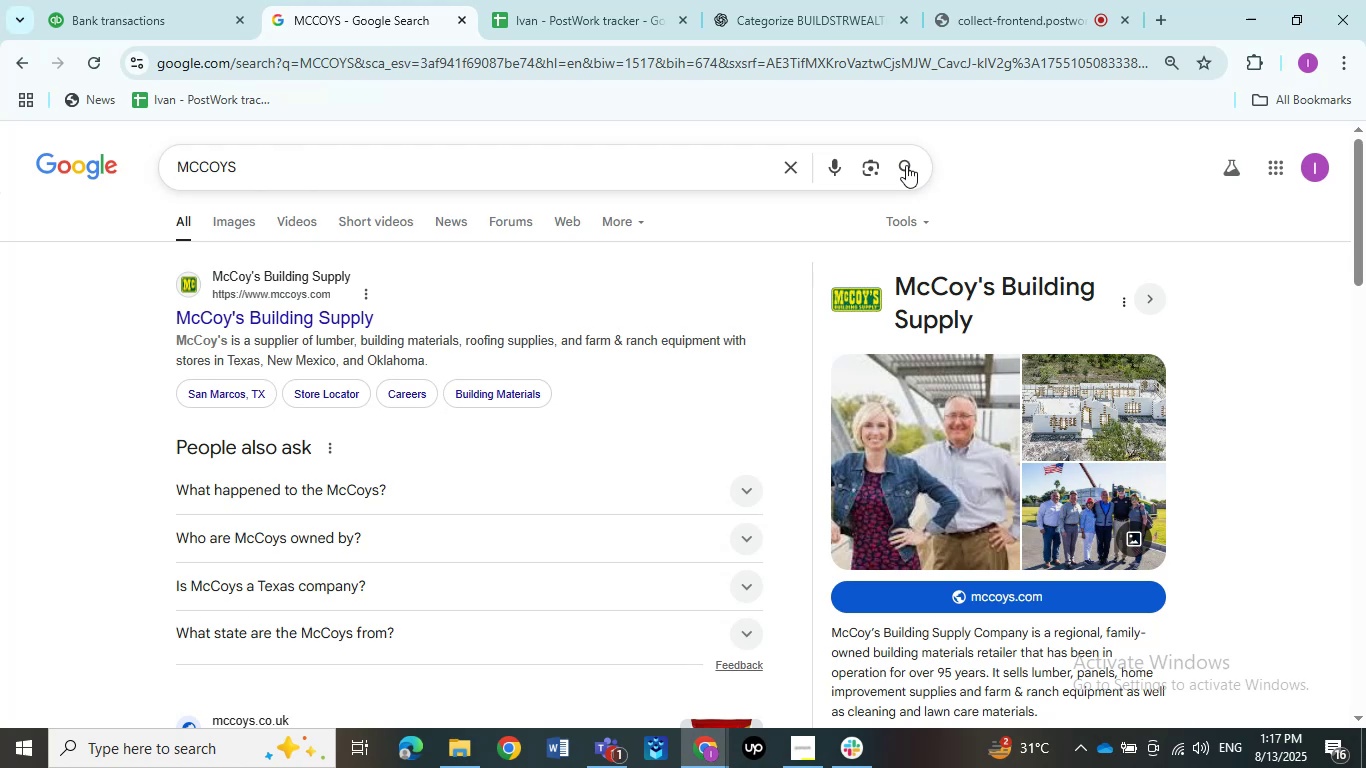 
wait(12.5)
 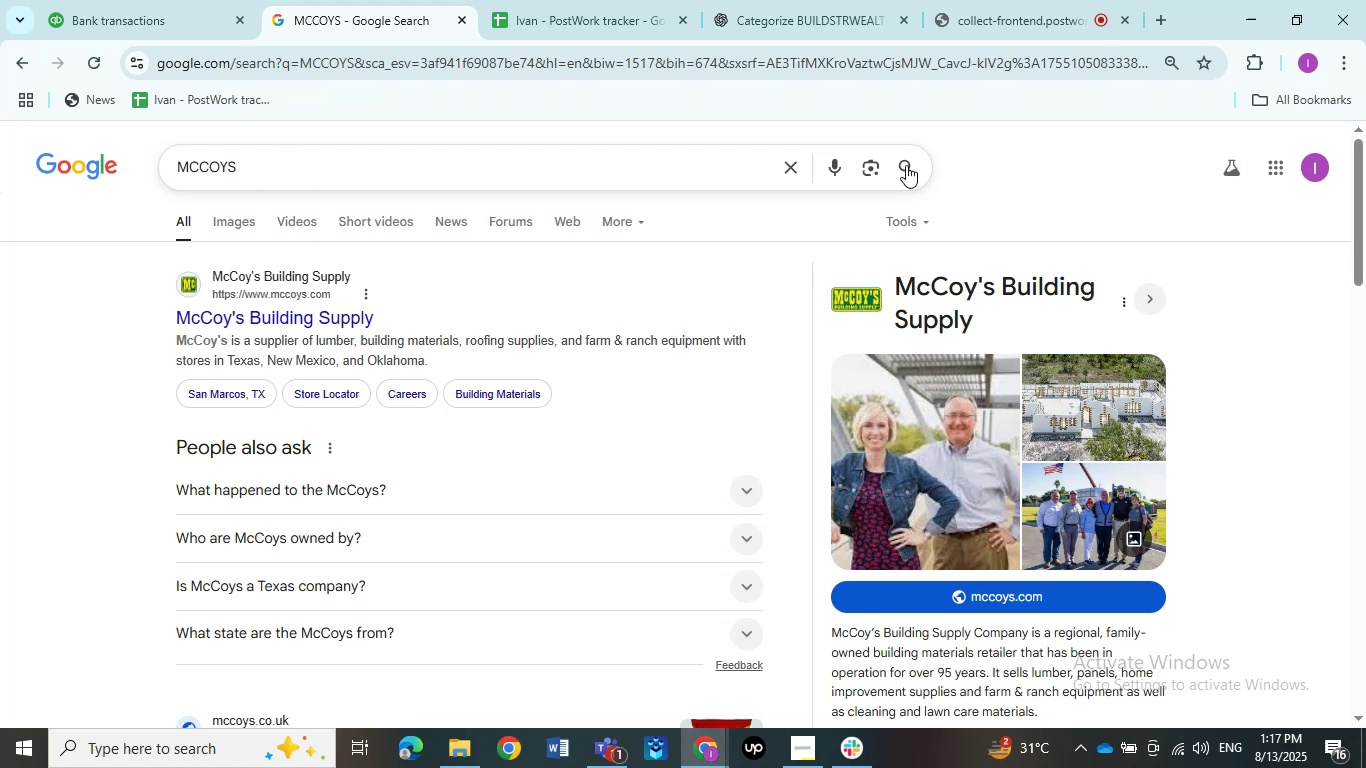 
scroll: coordinate [434, 497], scroll_direction: down, amount: 3.0
 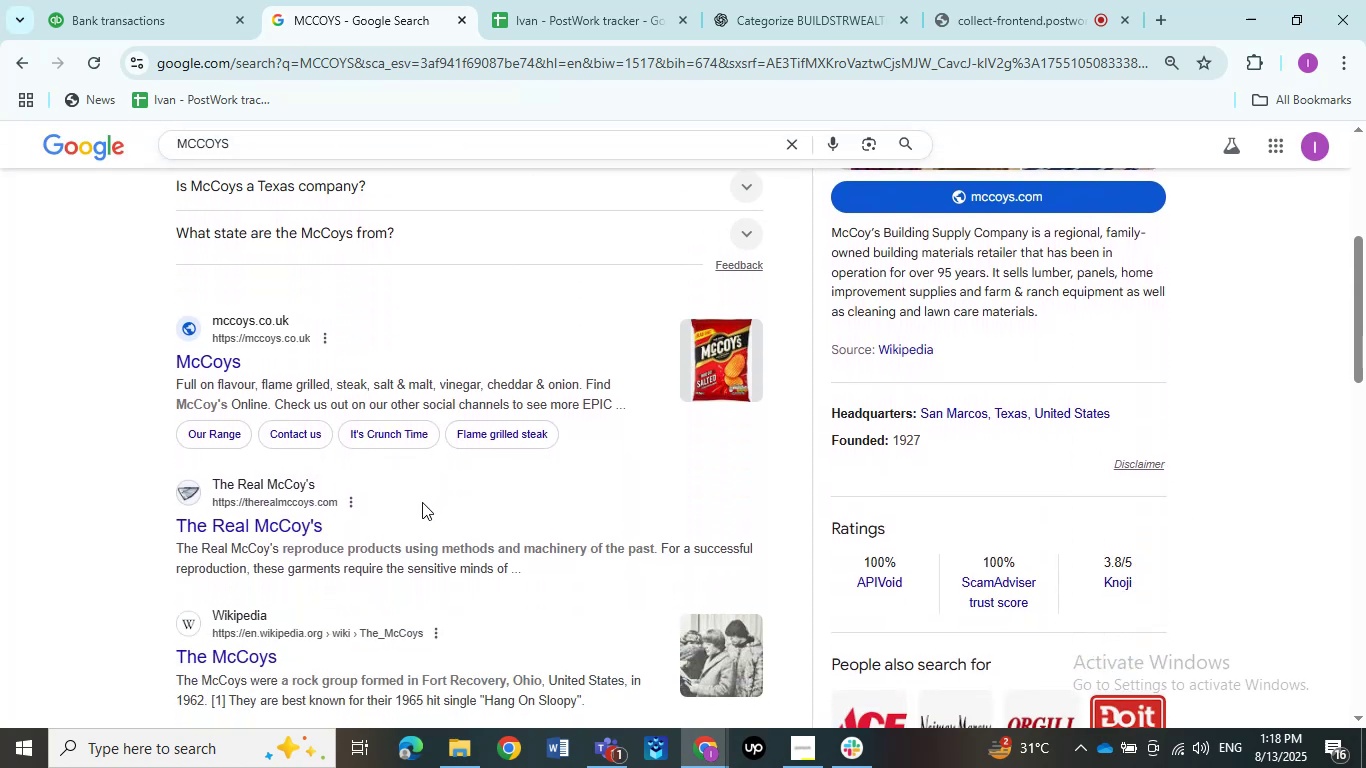 
scroll: coordinate [393, 381], scroll_direction: up, amount: 7.0
 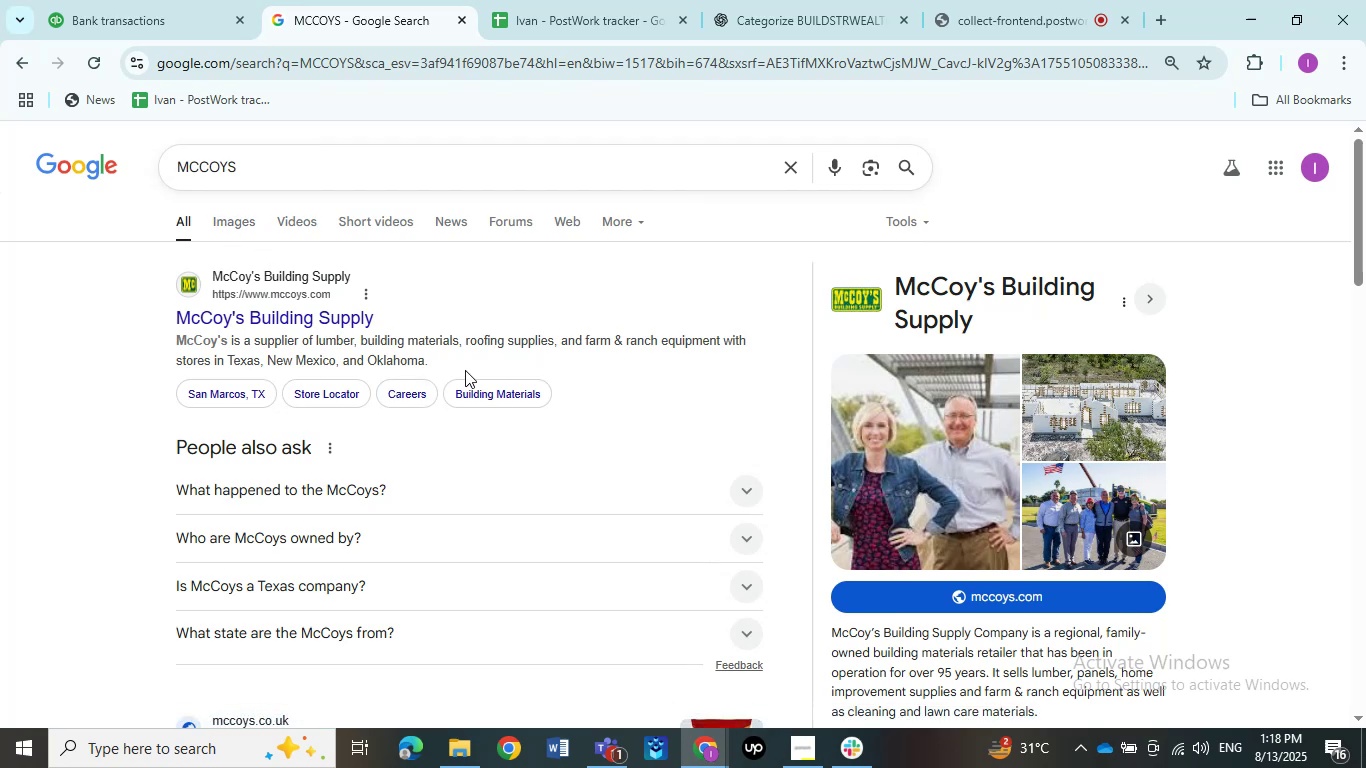 
wait(7.43)
 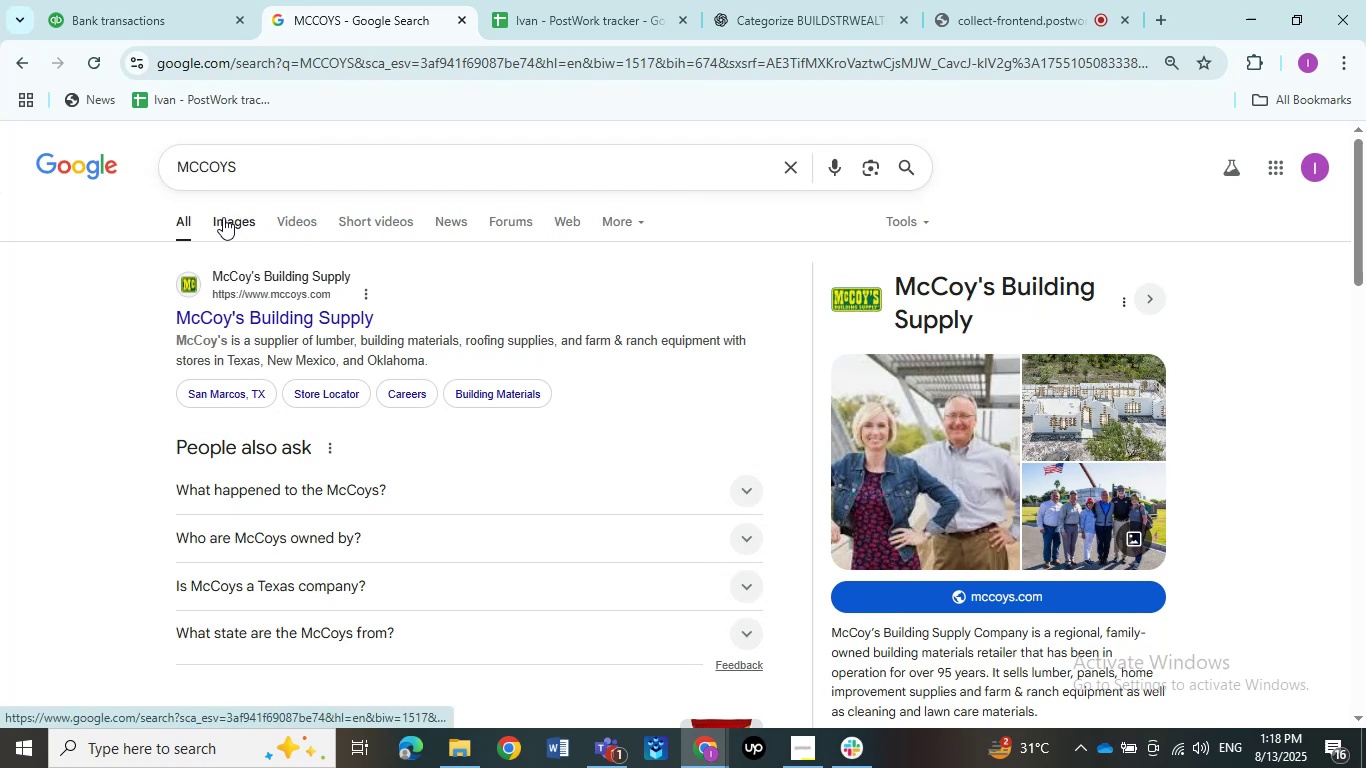 
scroll: coordinate [457, 451], scroll_direction: down, amount: 2.0
 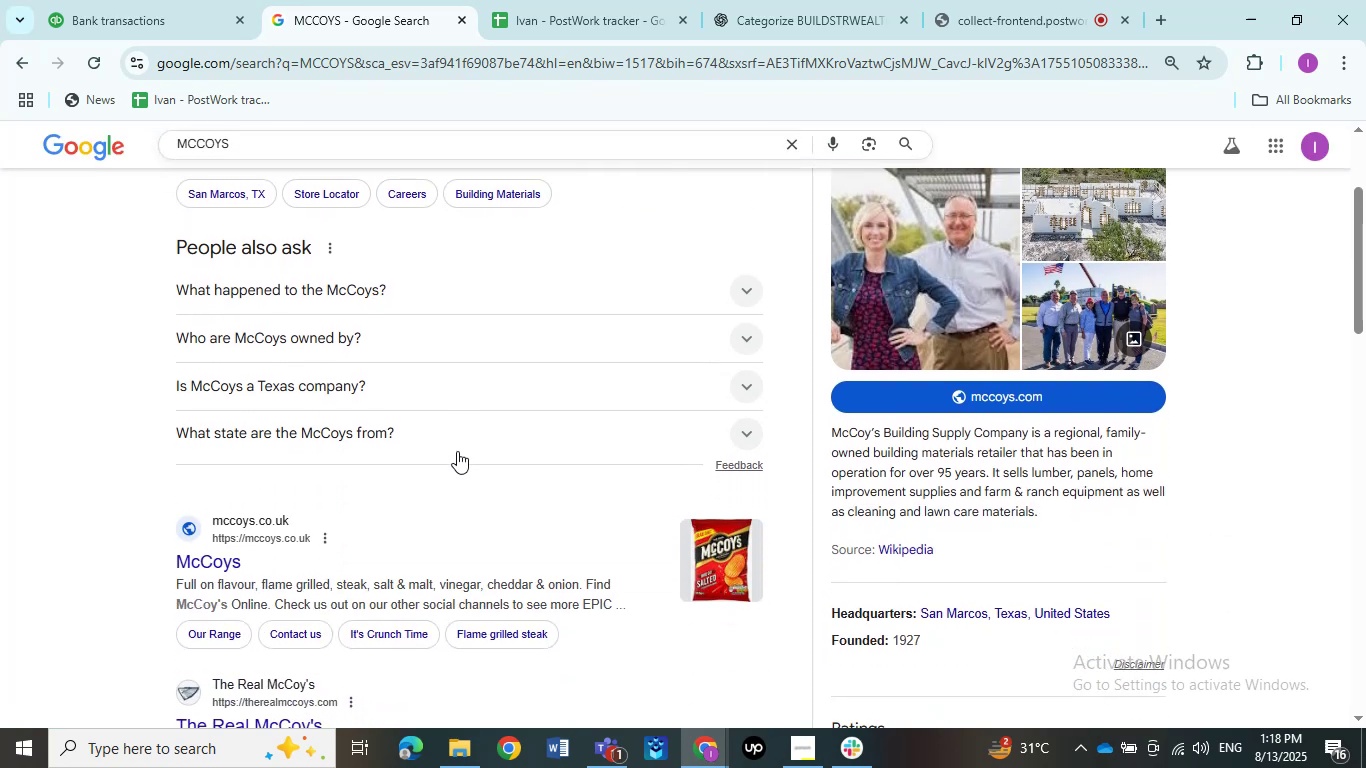 
scroll: coordinate [457, 451], scroll_direction: up, amount: 5.0
 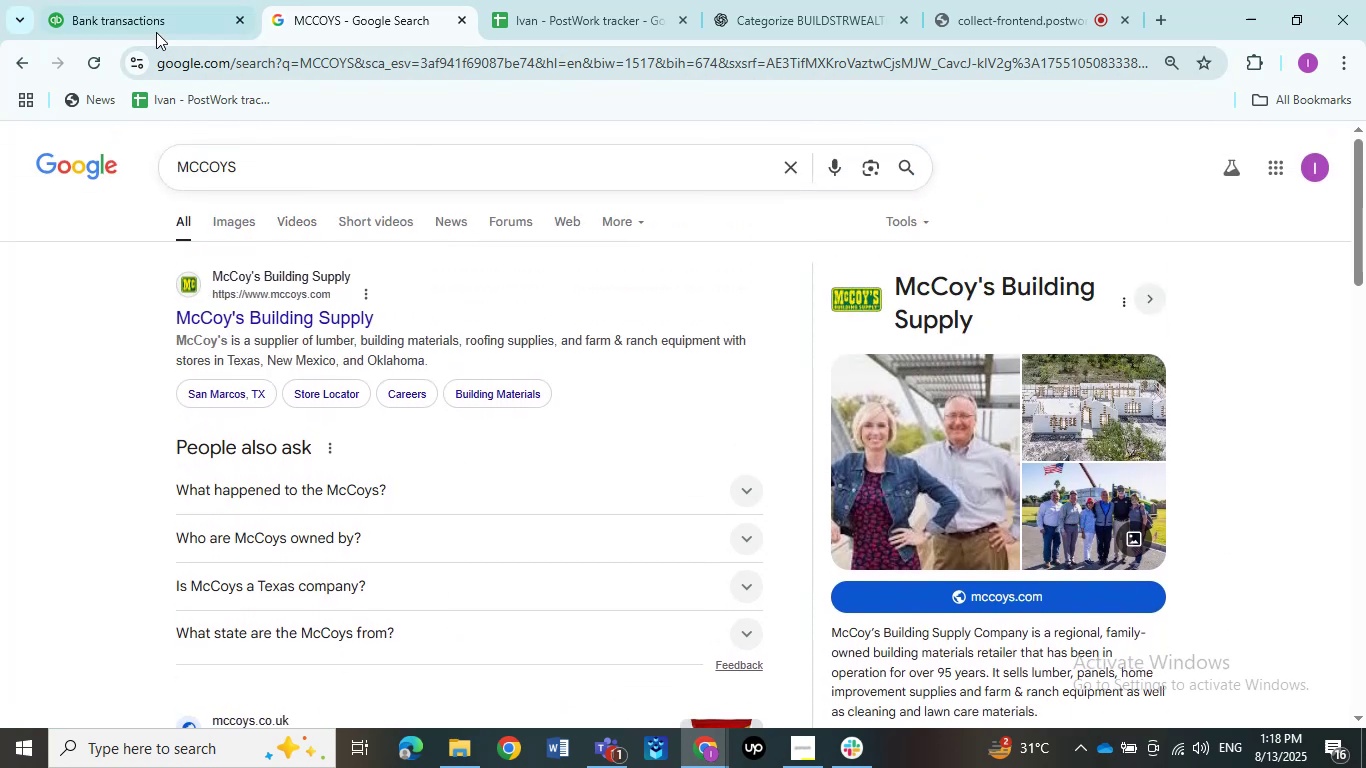 
left_click([154, 17])
 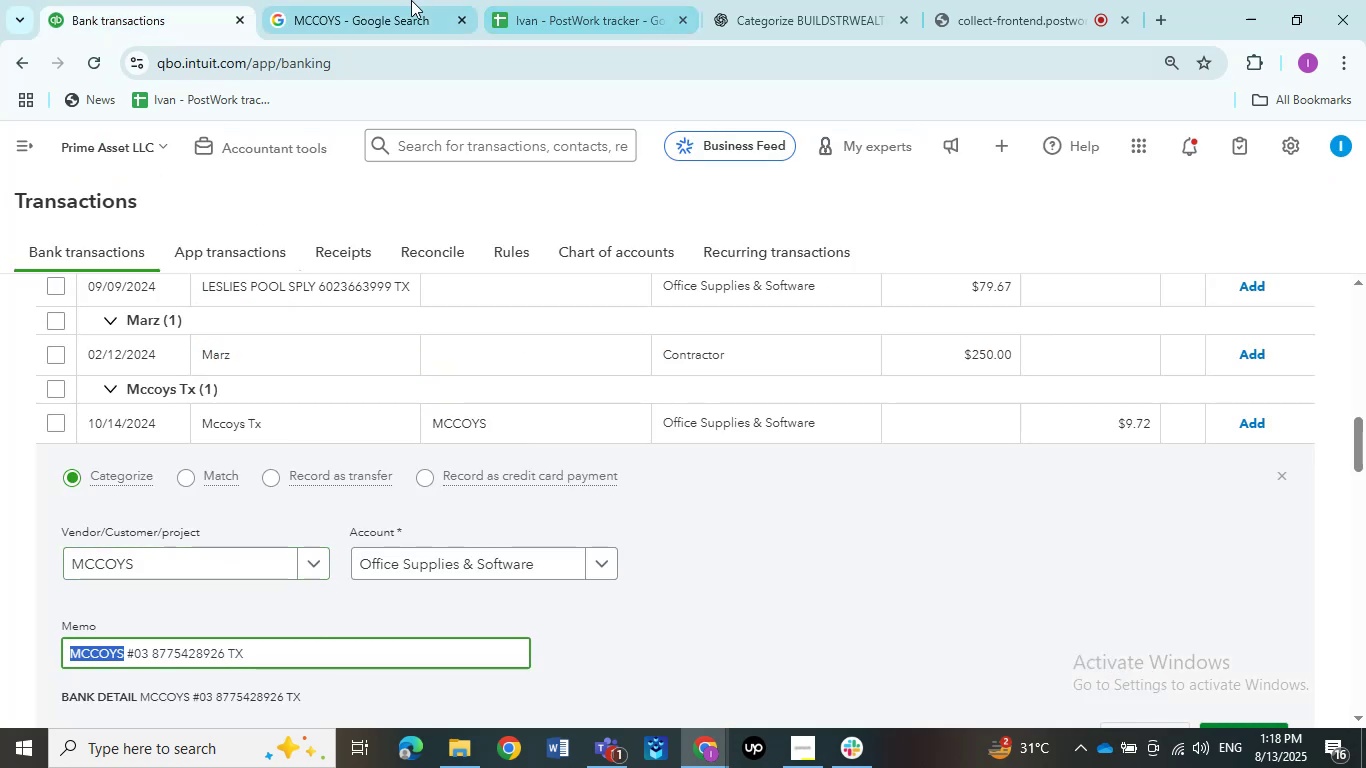 
left_click([370, 32])
 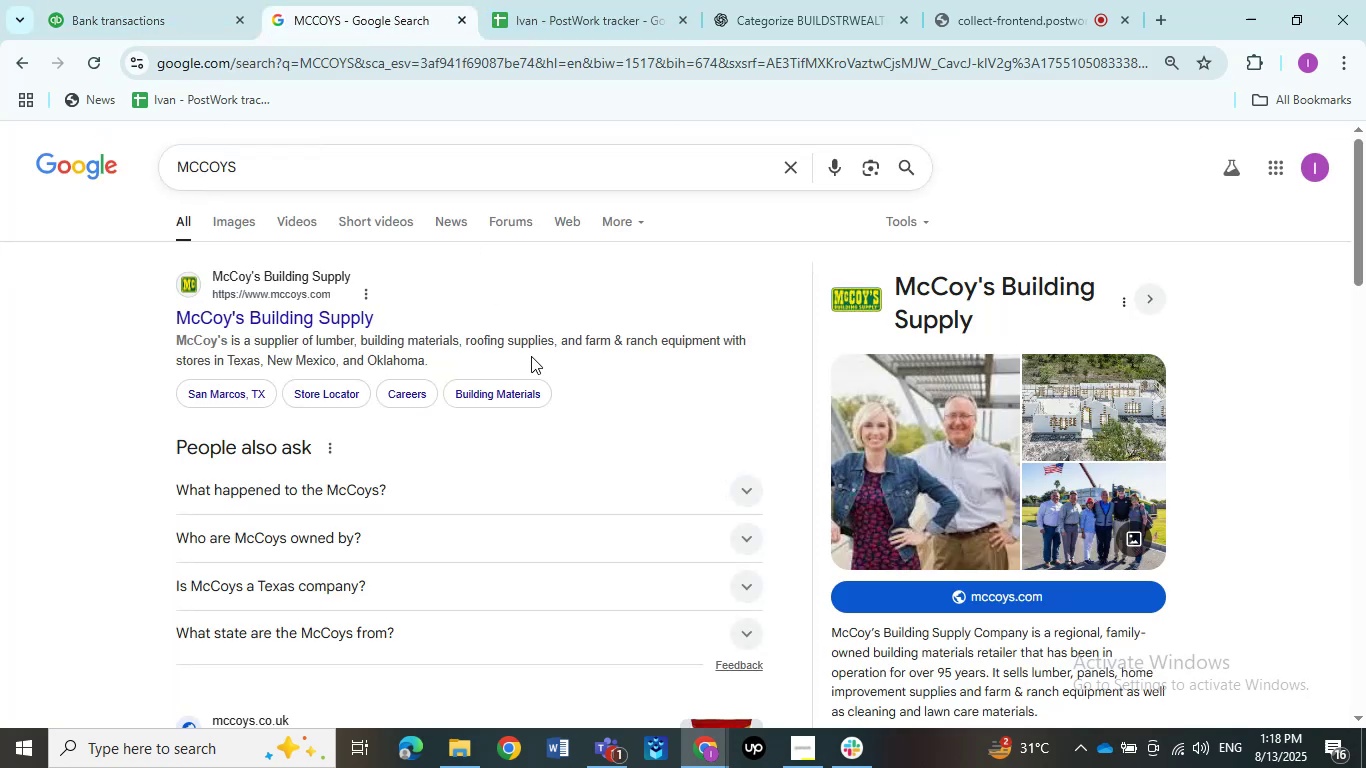 
scroll: coordinate [531, 356], scroll_direction: up, amount: 1.0
 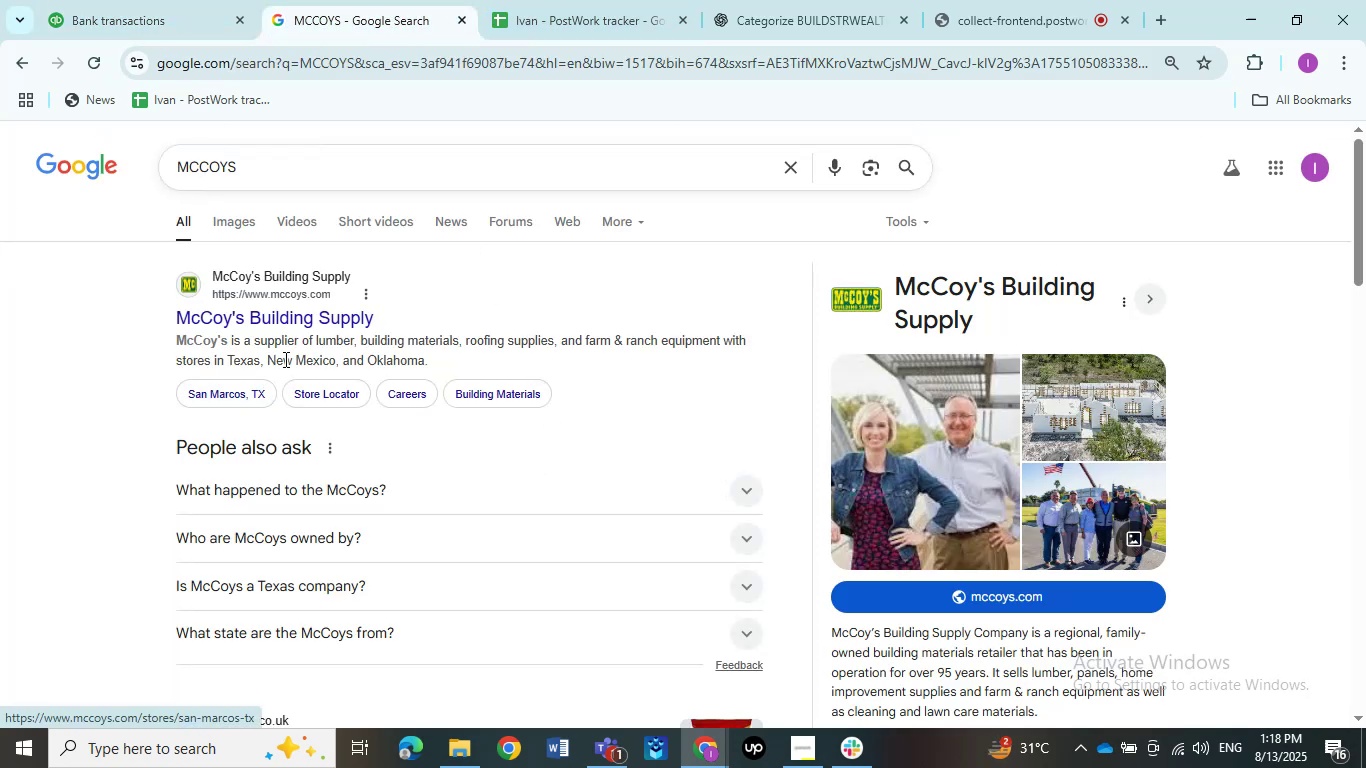 
left_click_drag(start_coordinate=[314, 343], to_coordinate=[462, 343])
 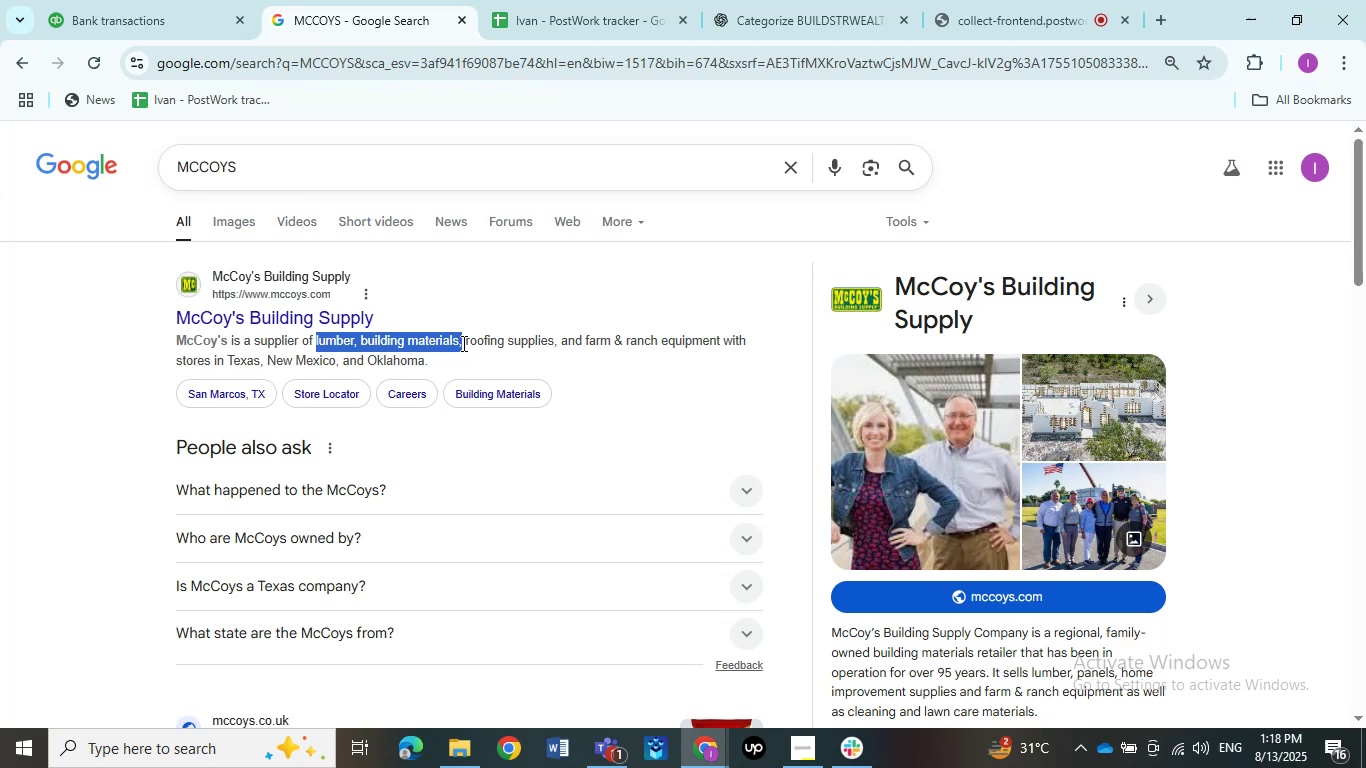 
left_click_drag(start_coordinate=[462, 343], to_coordinate=[549, 343])
 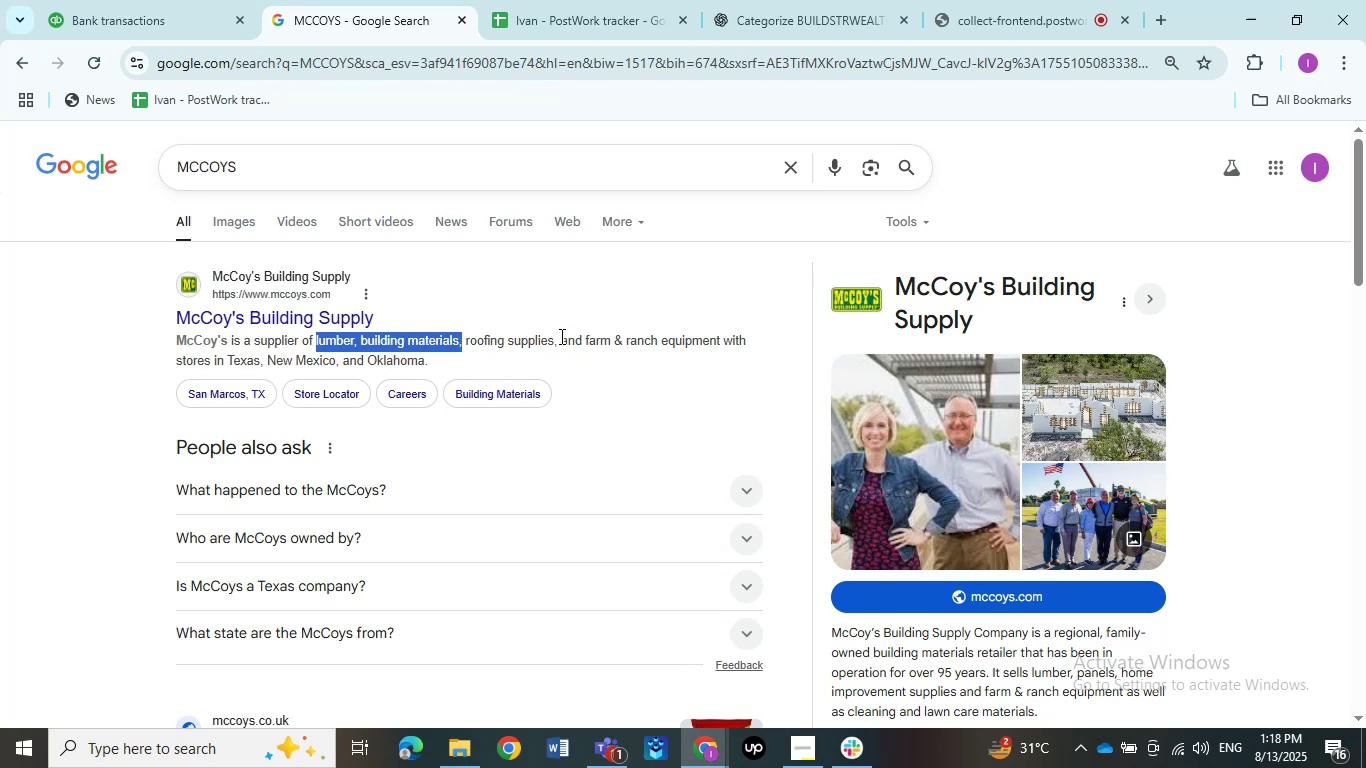 
left_click_drag(start_coordinate=[559, 337], to_coordinate=[164, 350])
 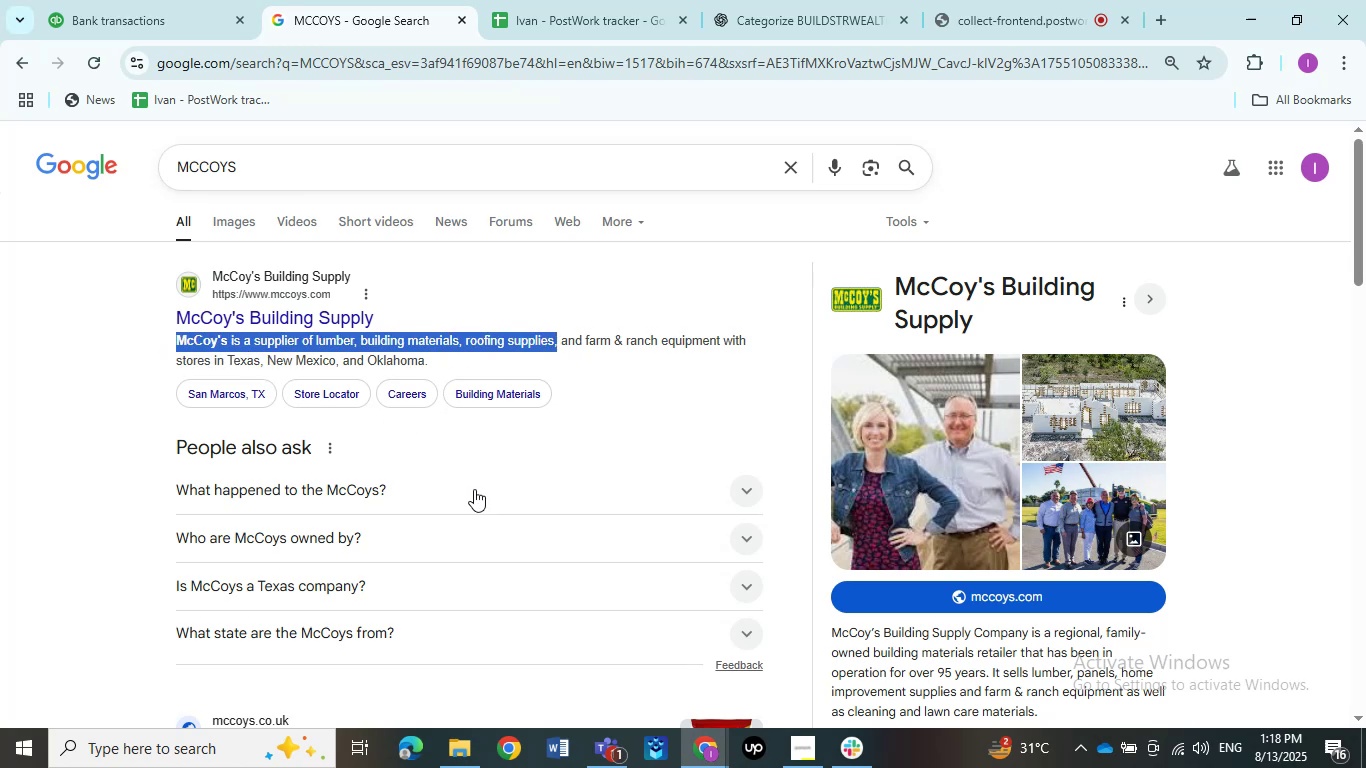 
left_click([476, 489])
 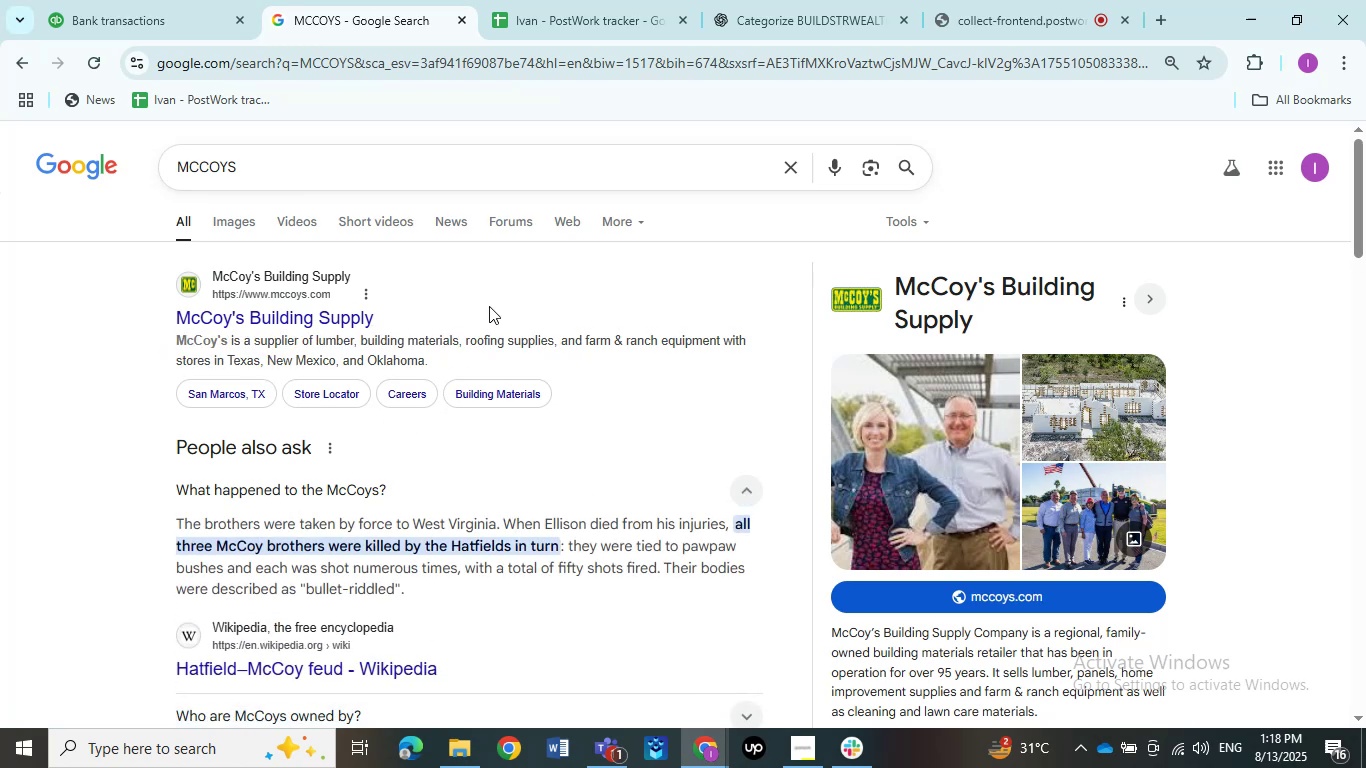 
left_click_drag(start_coordinate=[557, 337], to_coordinate=[171, 310])
 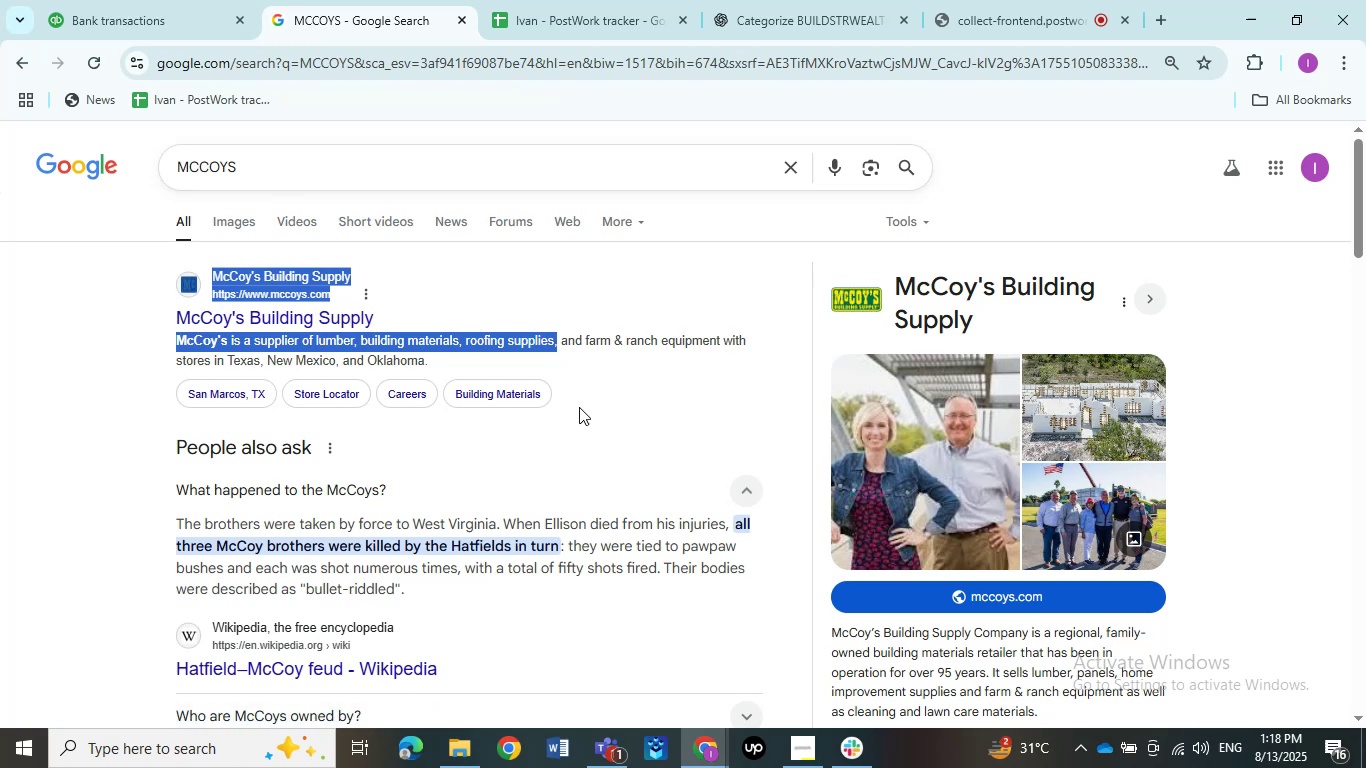 
left_click([416, 482])
 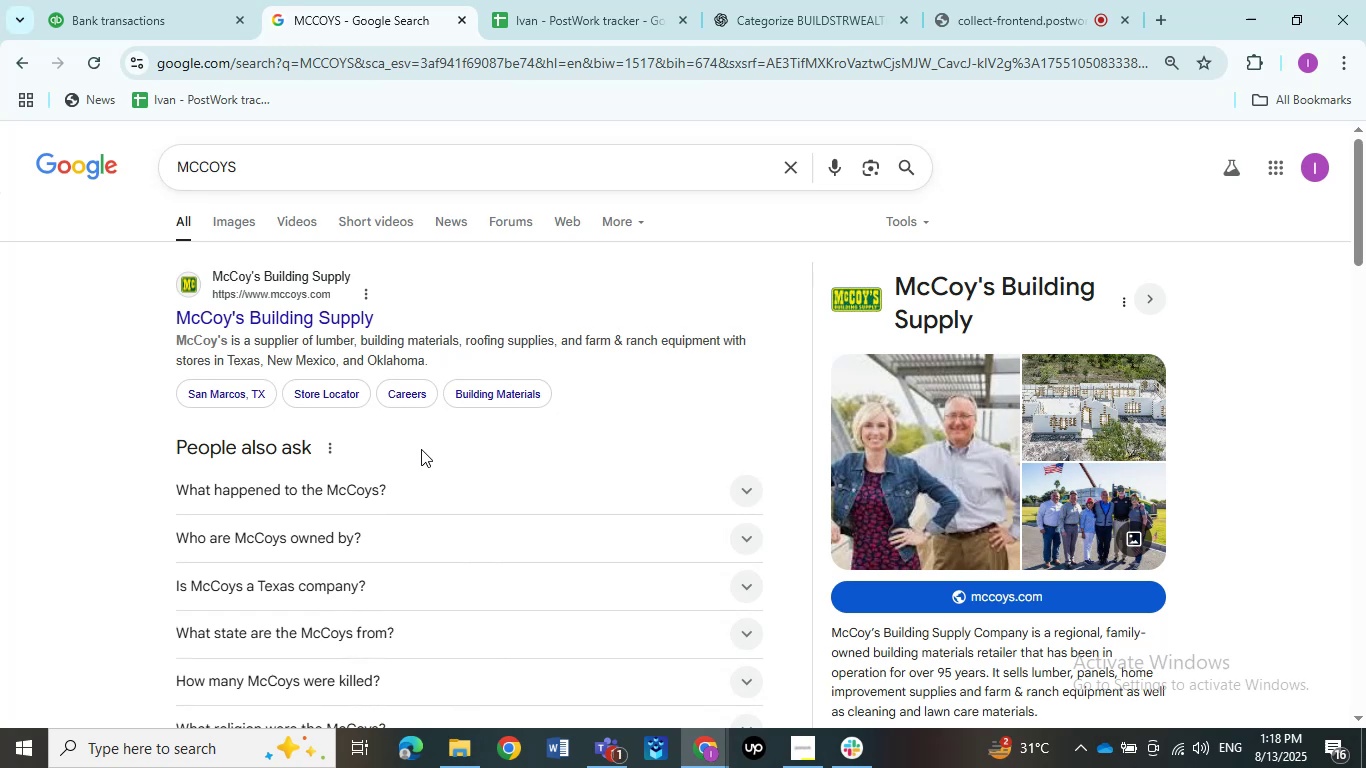 
wait(10.96)
 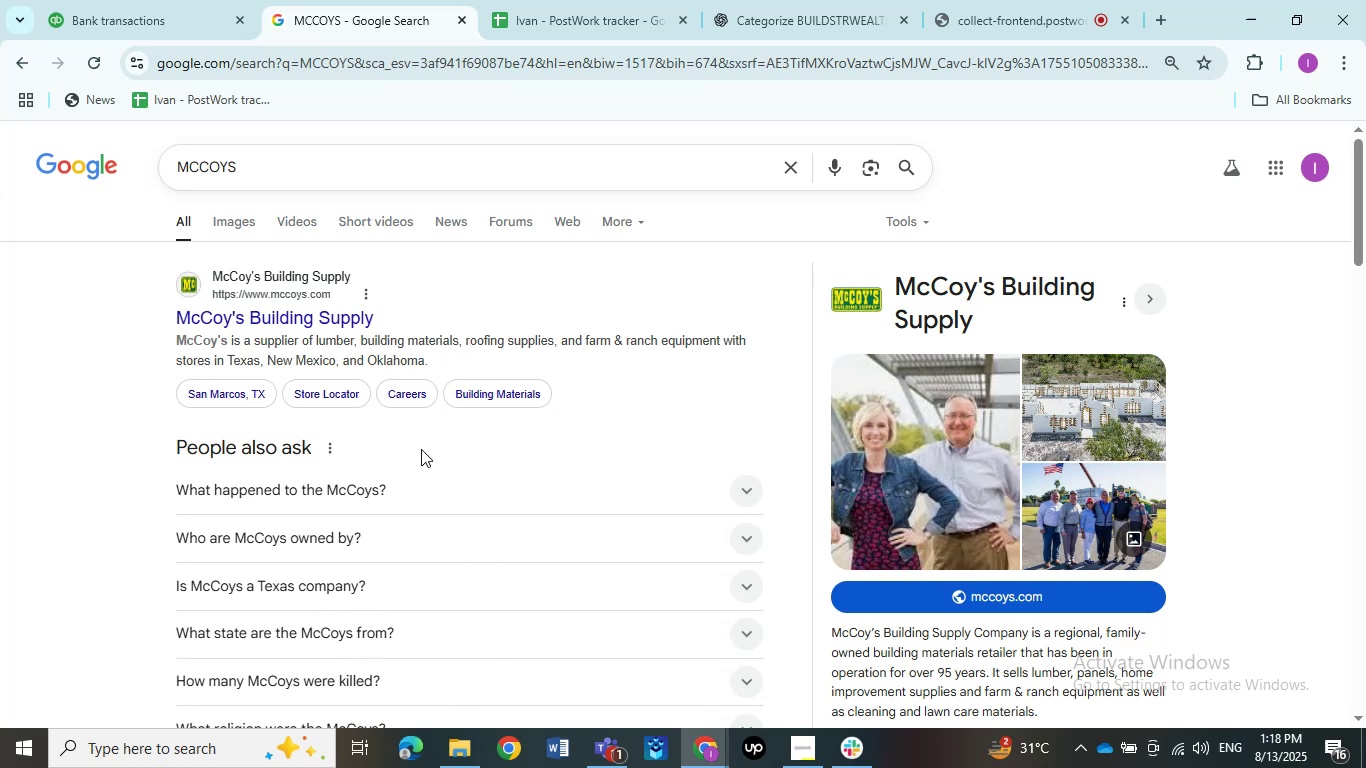 
left_click([147, 15])
 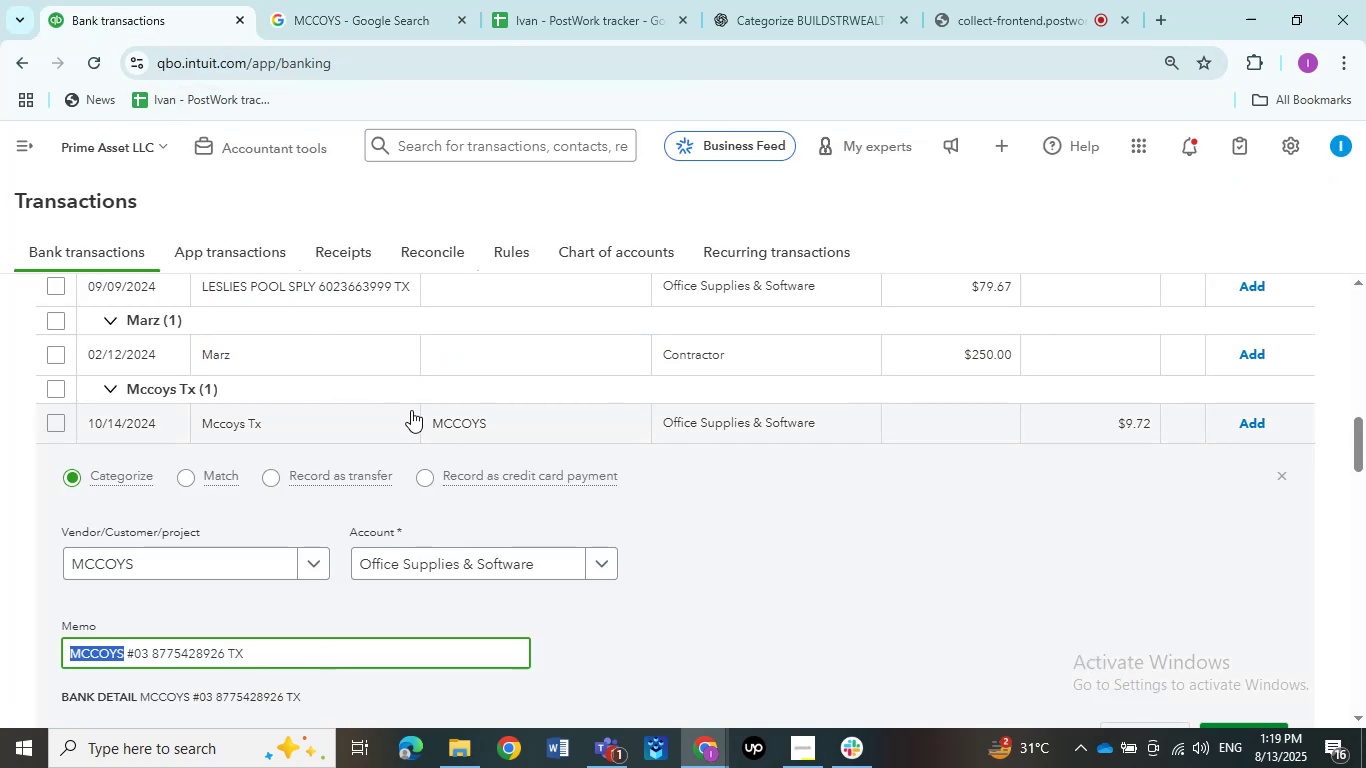 
scroll: coordinate [432, 477], scroll_direction: down, amount: 1.0
 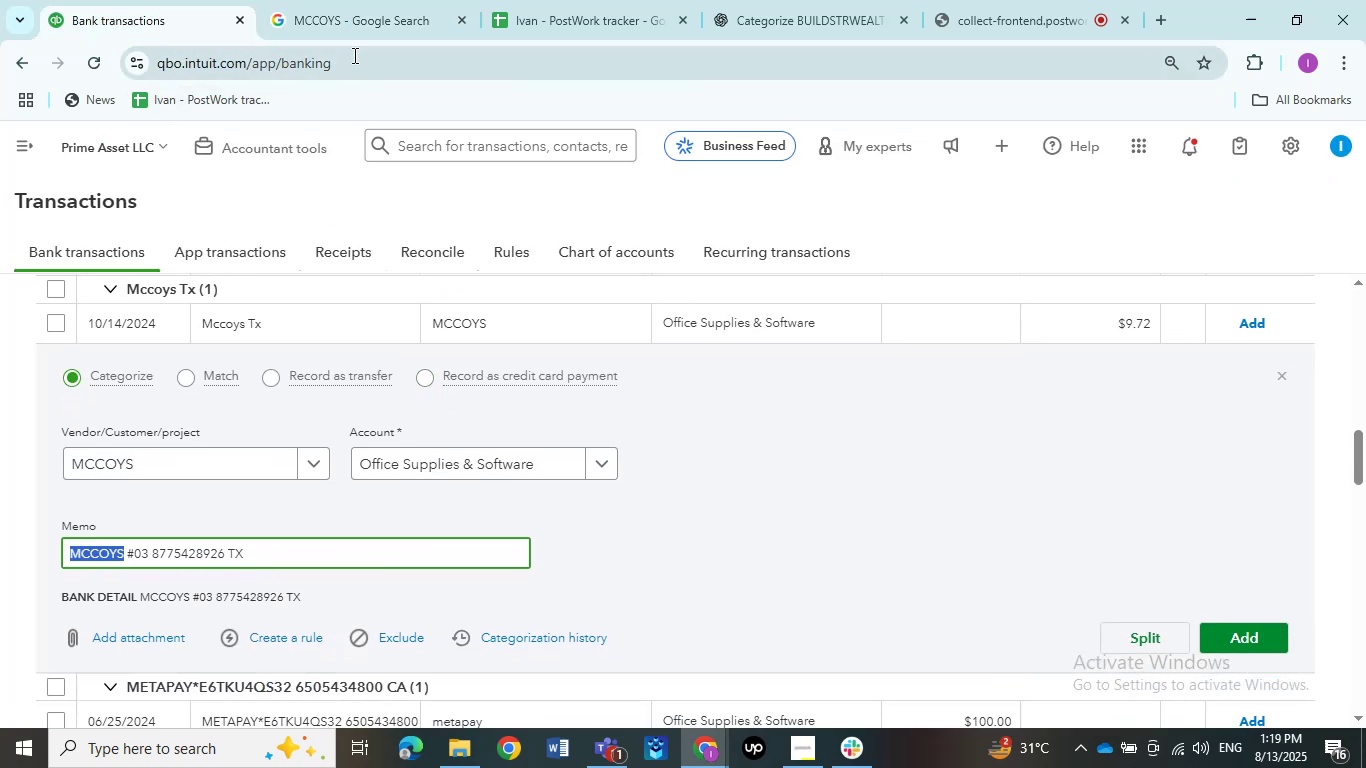 
left_click([354, 29])
 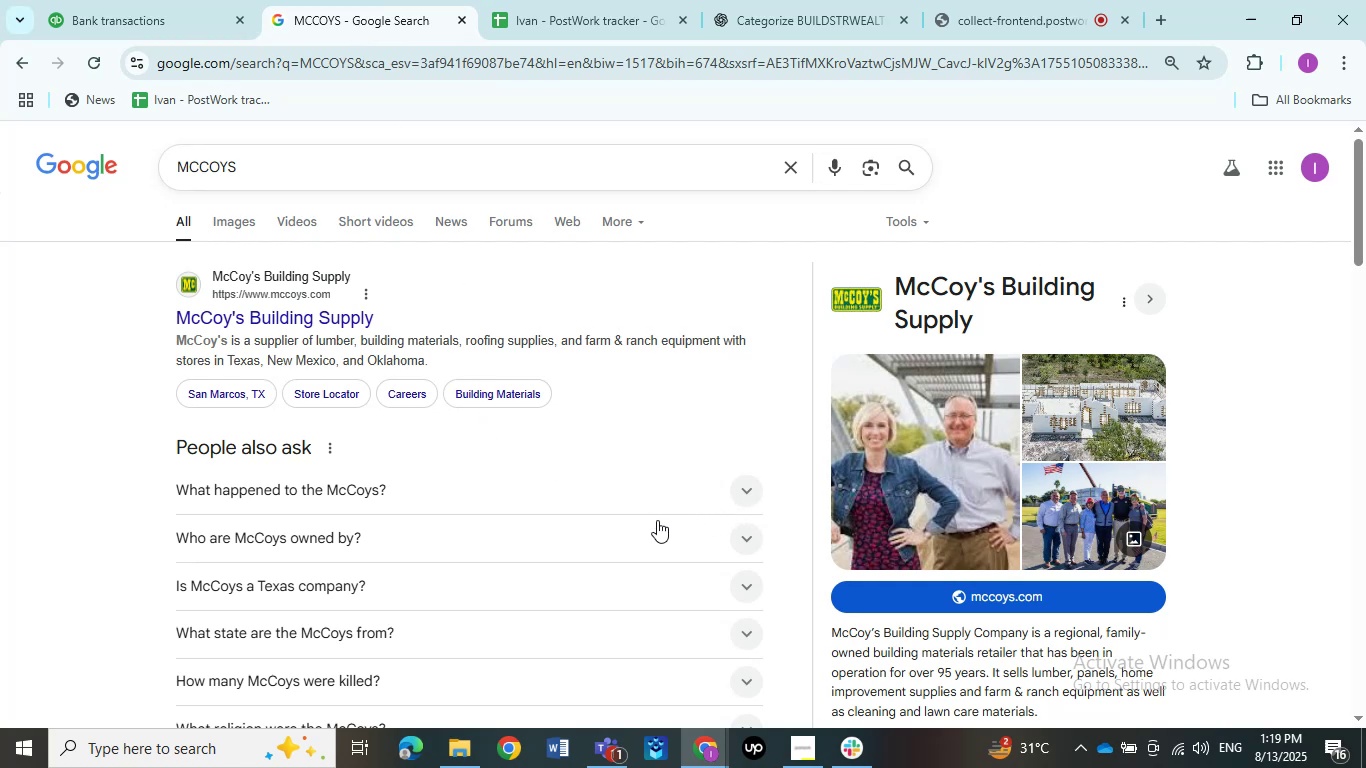 
scroll: coordinate [656, 520], scroll_direction: down, amount: 1.0
 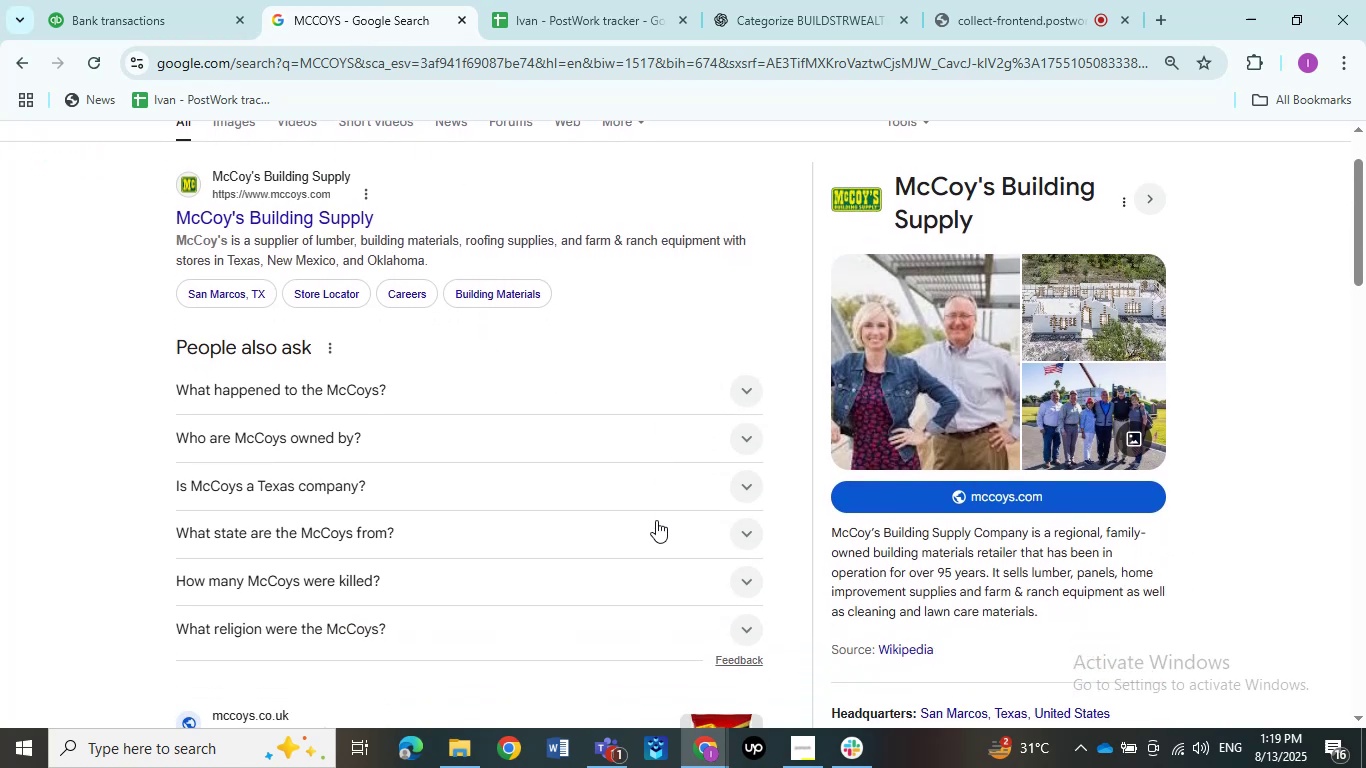 
scroll: coordinate [656, 520], scroll_direction: up, amount: 2.0
 